 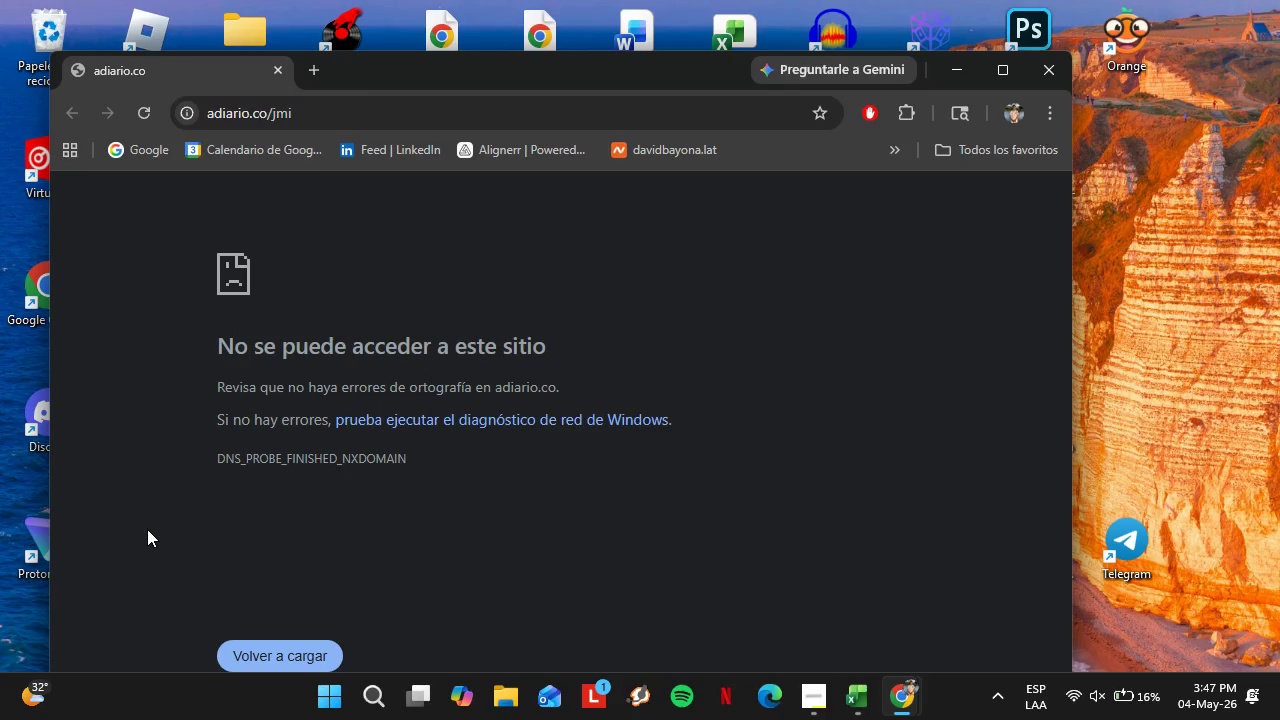 
left_click([451, 60])
 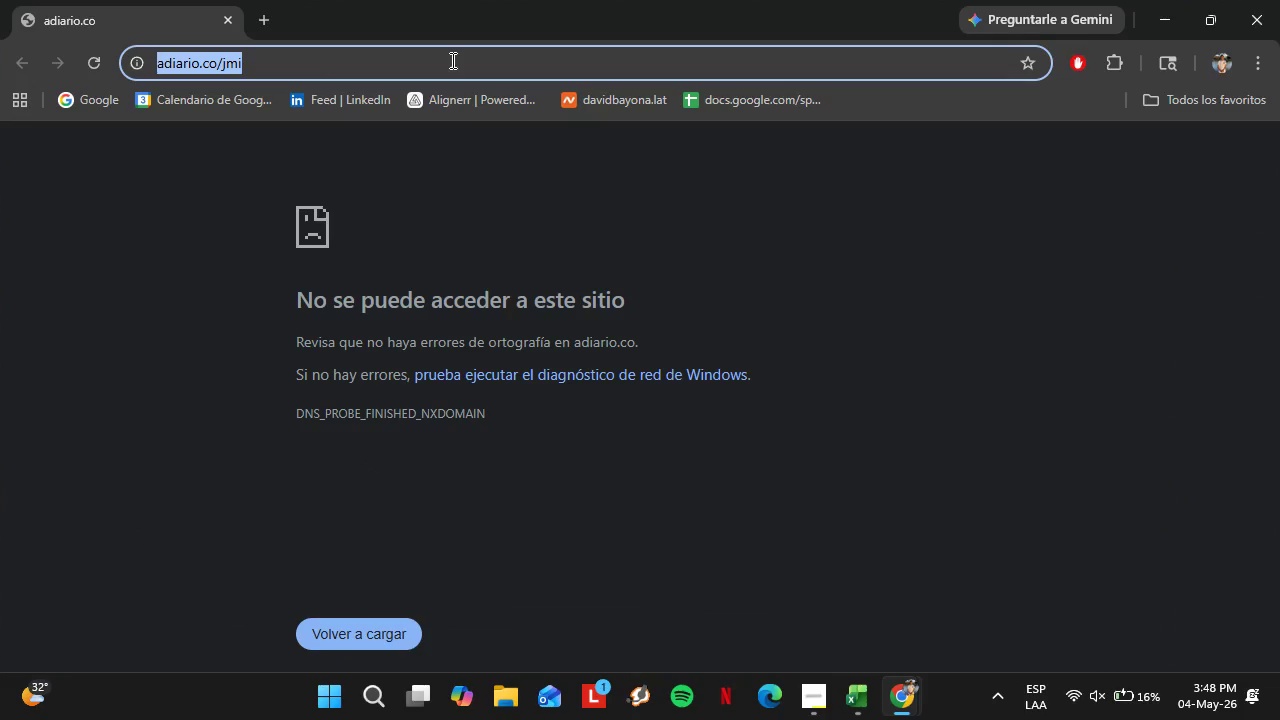 
key(Control+V)
 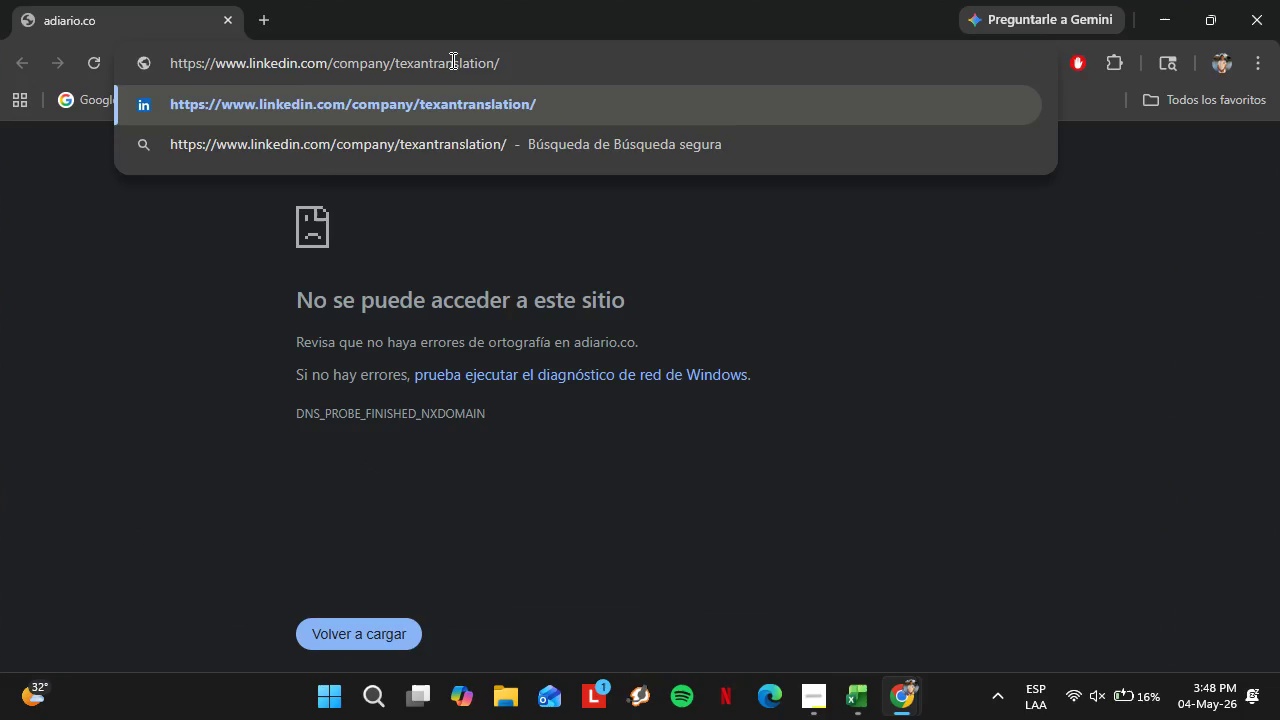 
key(Enter)
 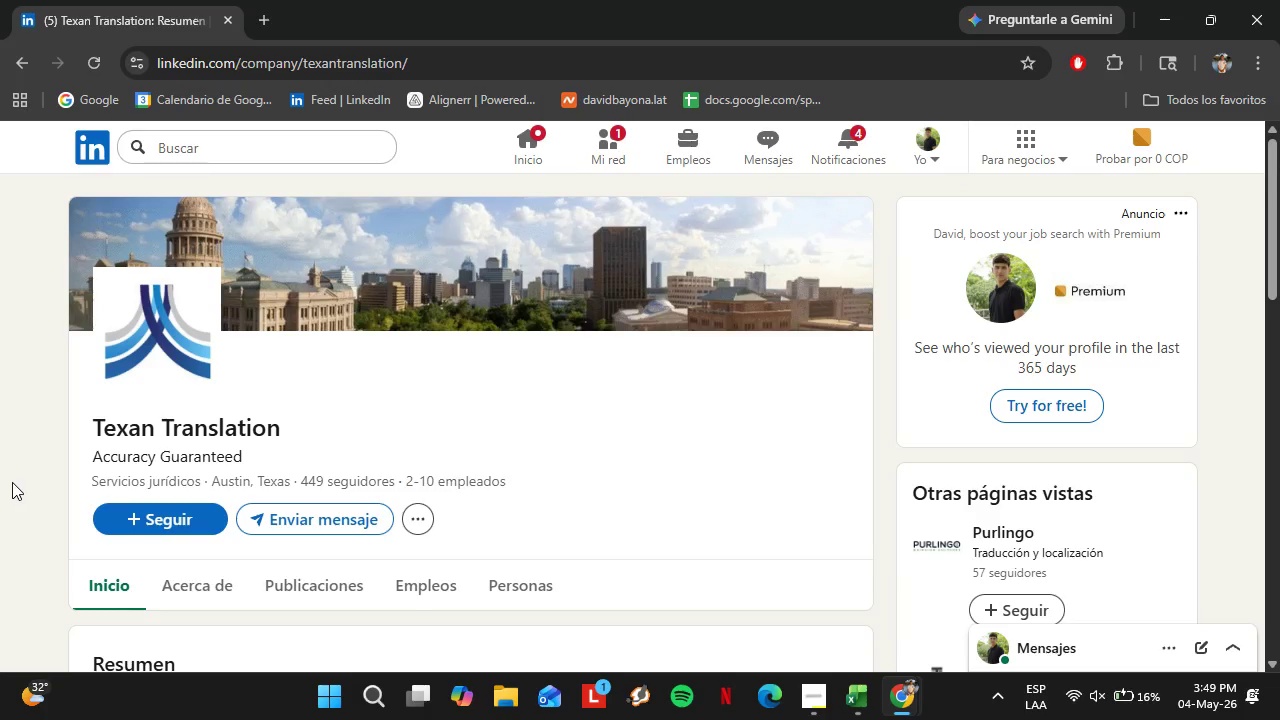 
wait(73.88)
 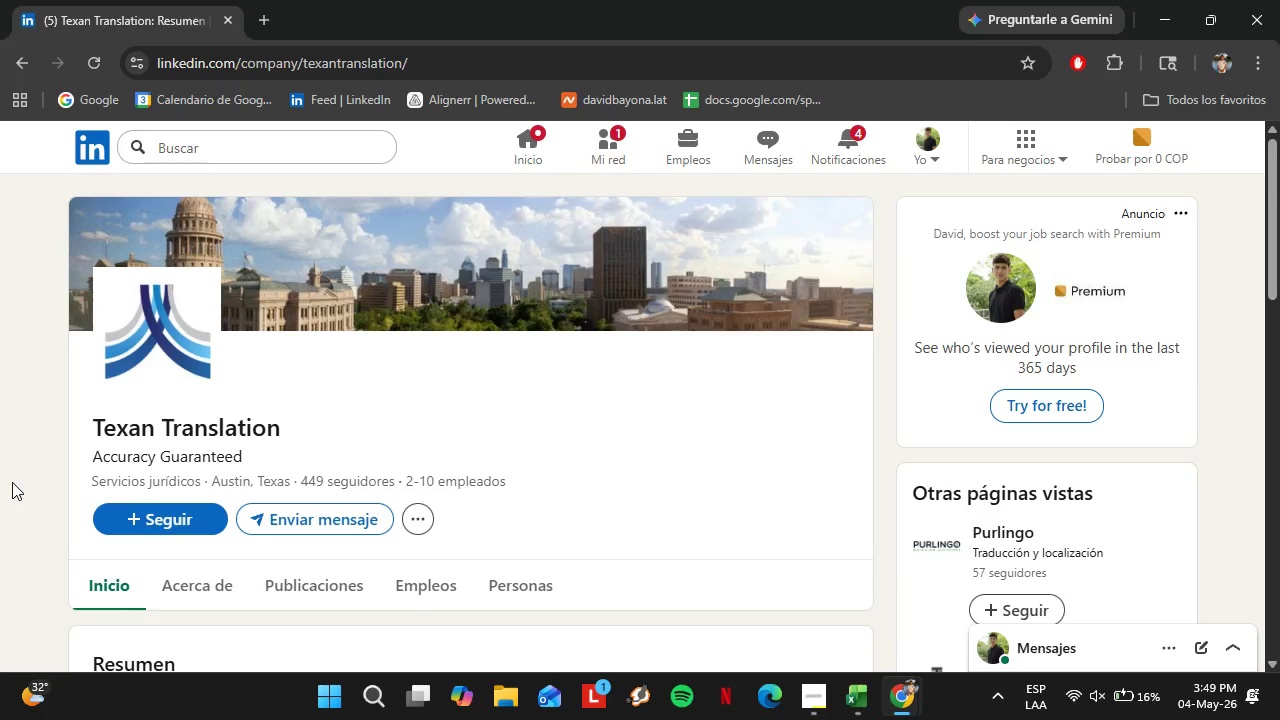 
scroll: coordinate [418, 426], scroll_direction: down, amount: 2.0
 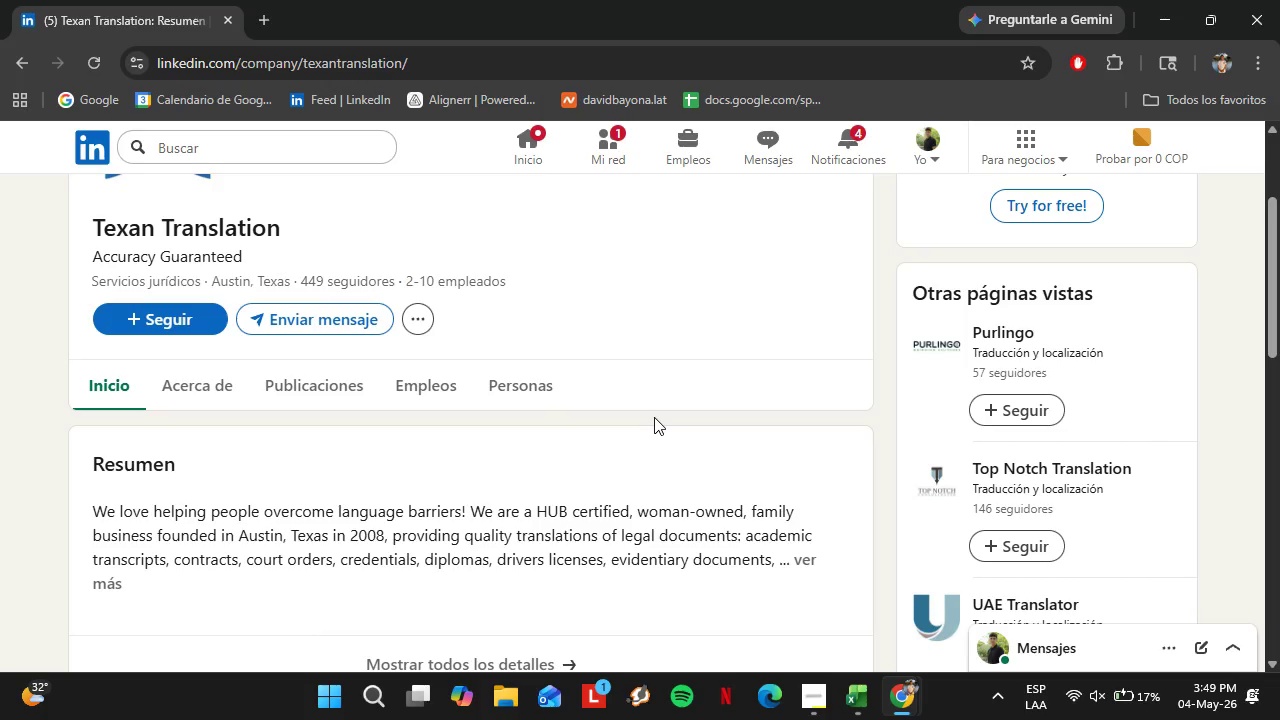 
wait(28.73)
 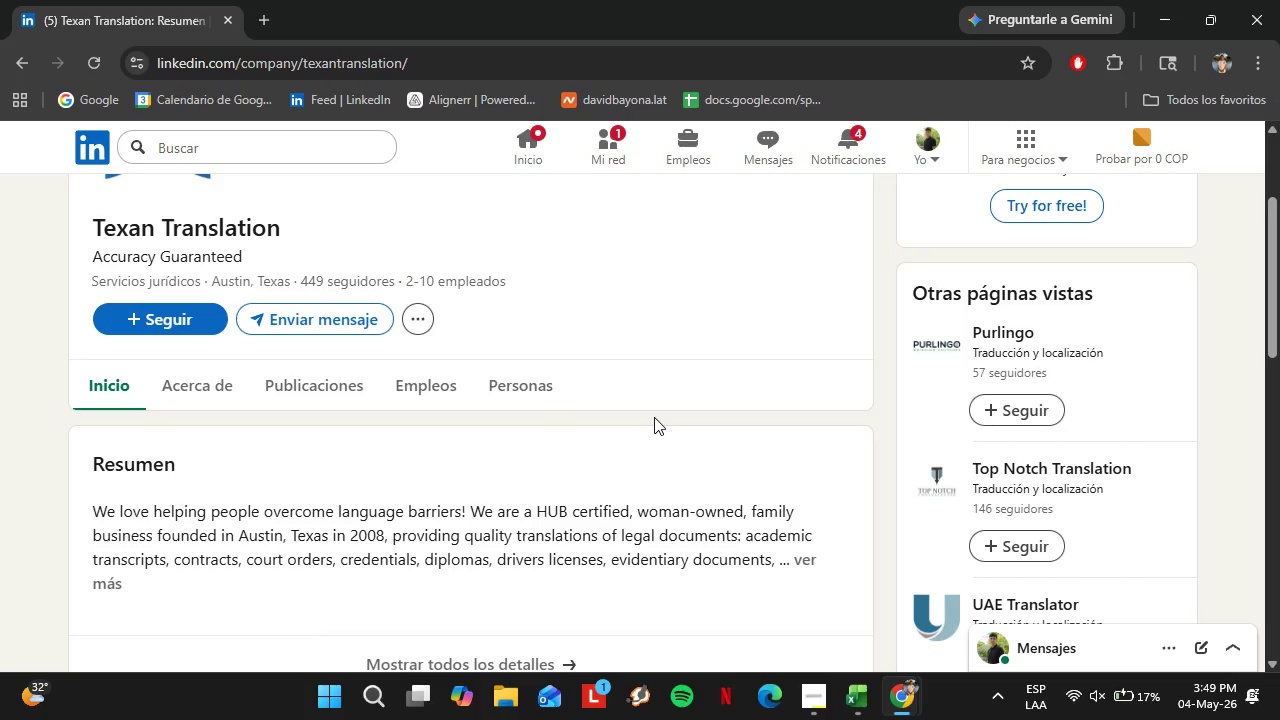 
left_click([417, 317])
 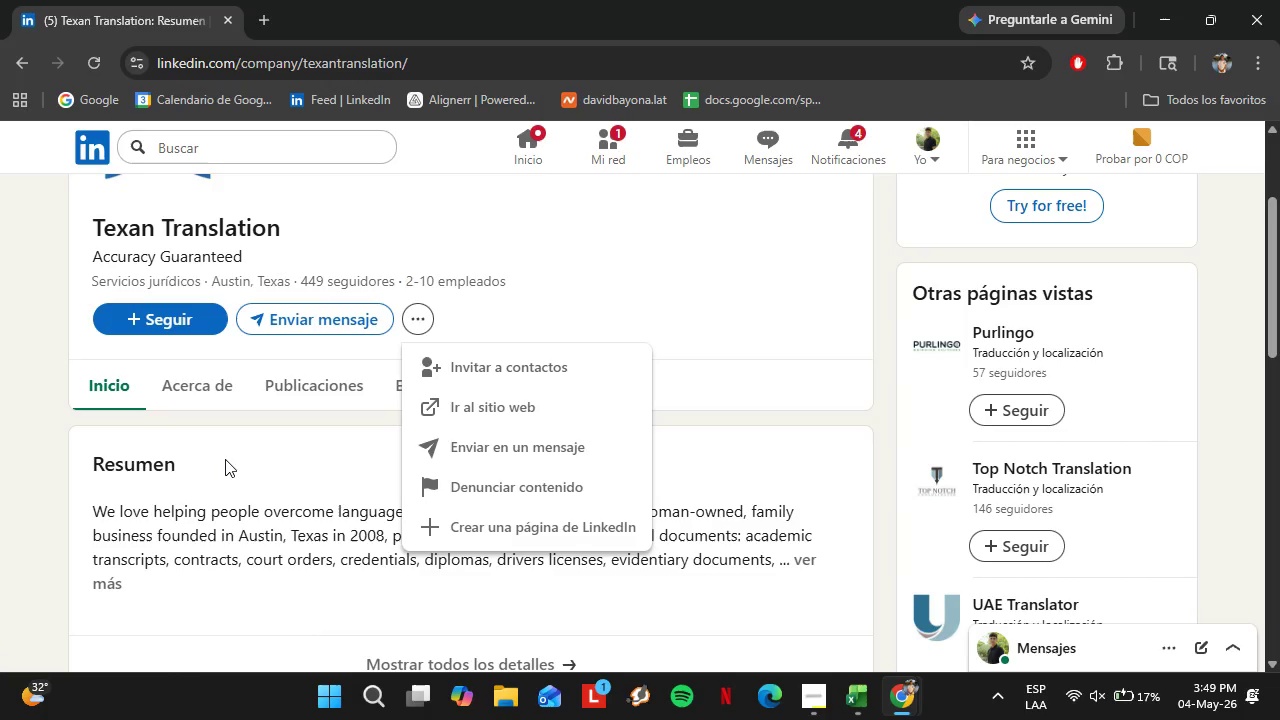 
left_click([44, 456])
 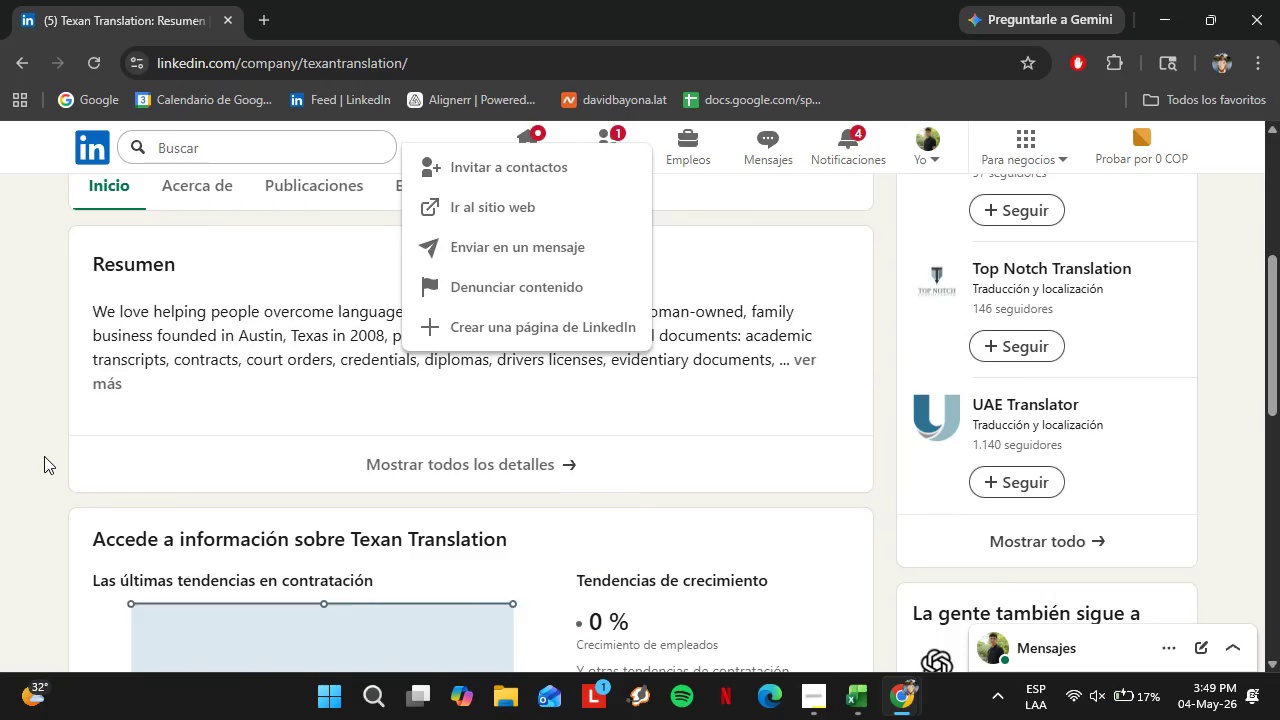 
scroll: coordinate [352, 468], scroll_direction: down, amount: 8.0
 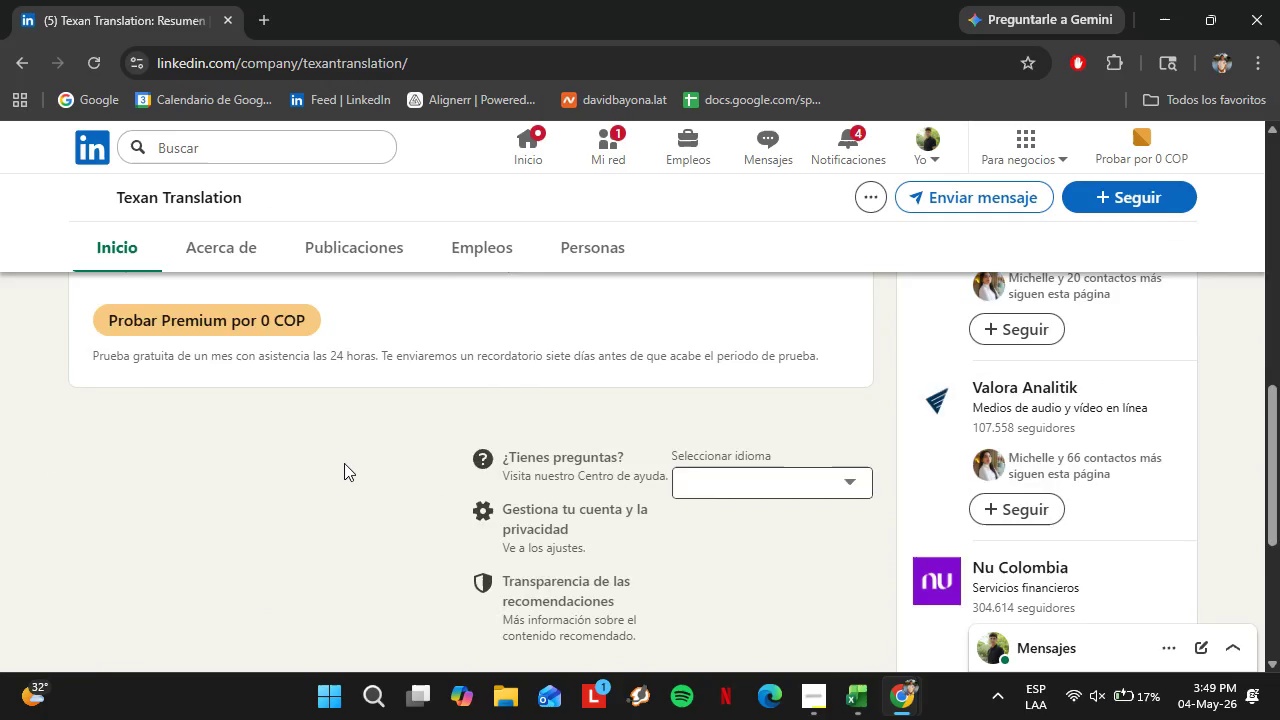 
scroll: coordinate [342, 477], scroll_direction: up, amount: 9.0
 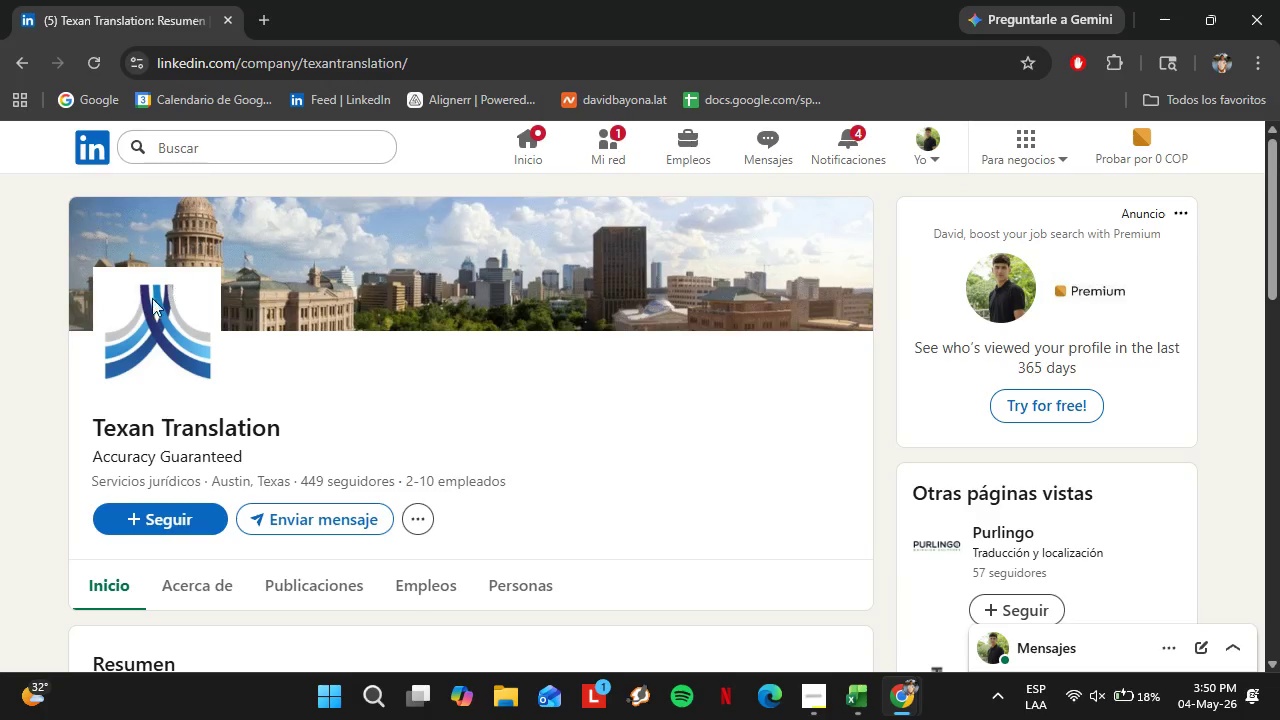 
wait(69.07)
 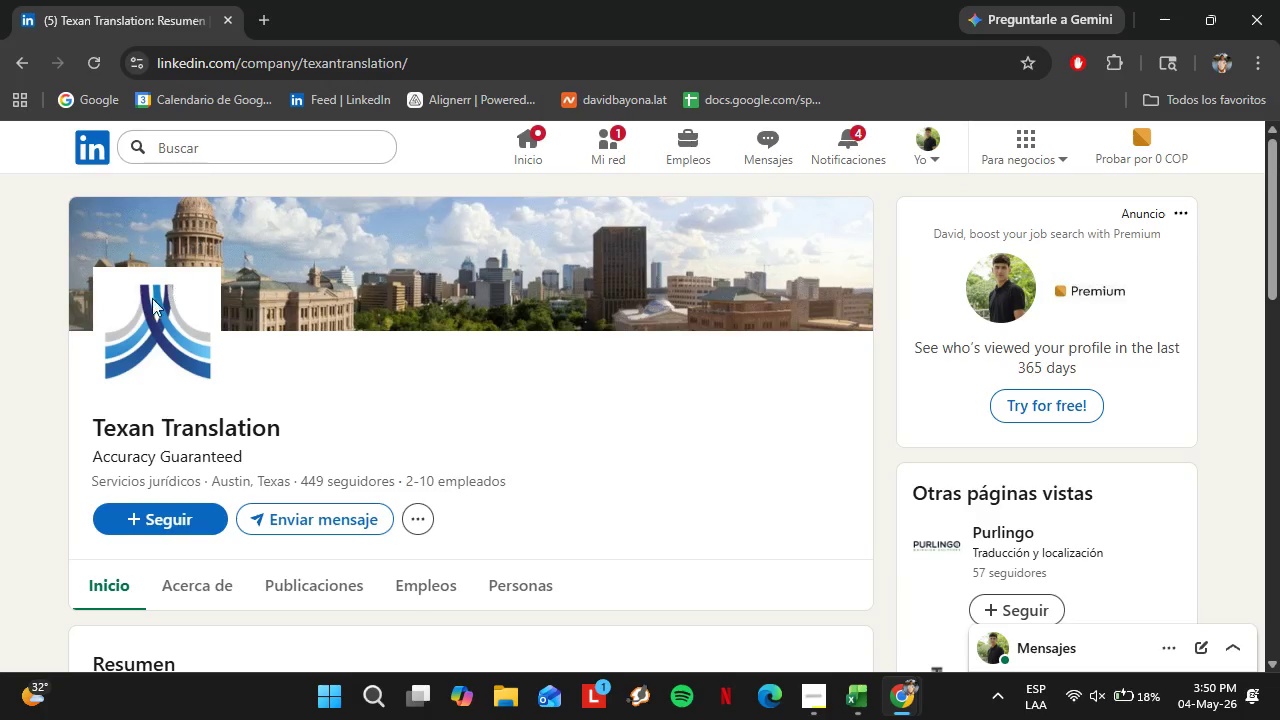 
scroll: coordinate [617, 240], scroll_direction: up, amount: 1.0
 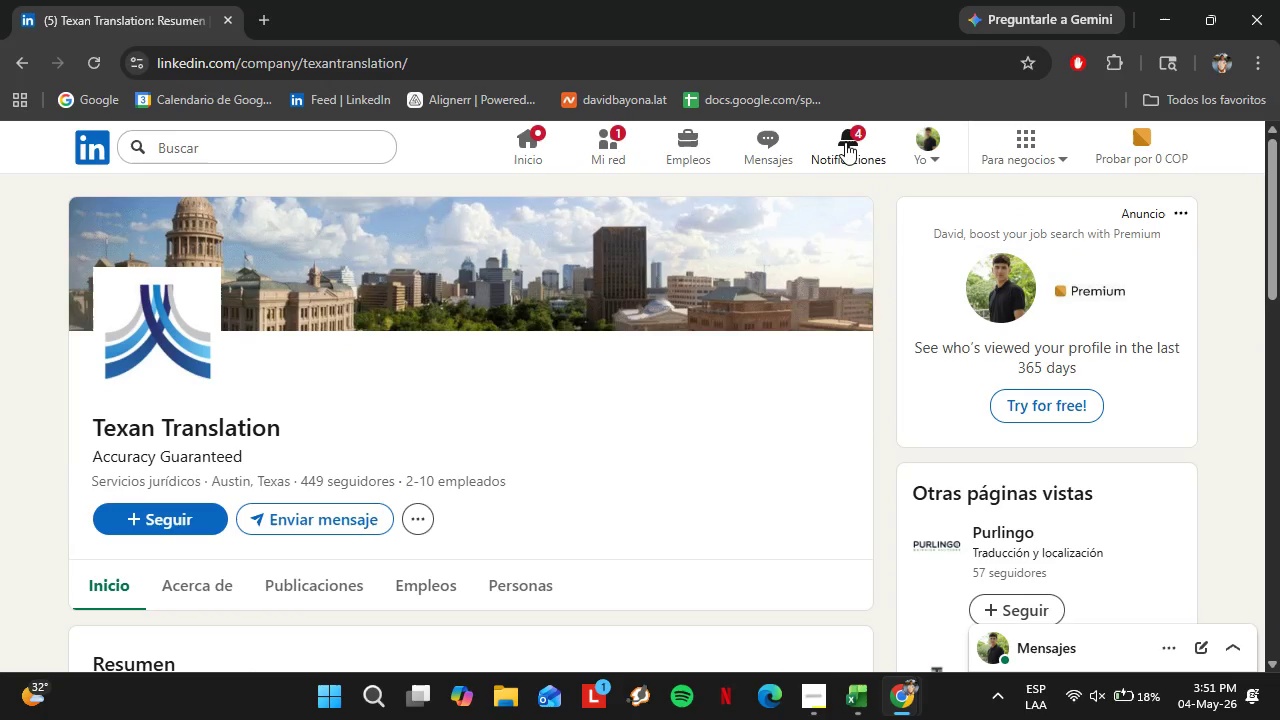 
left_click([845, 142])
 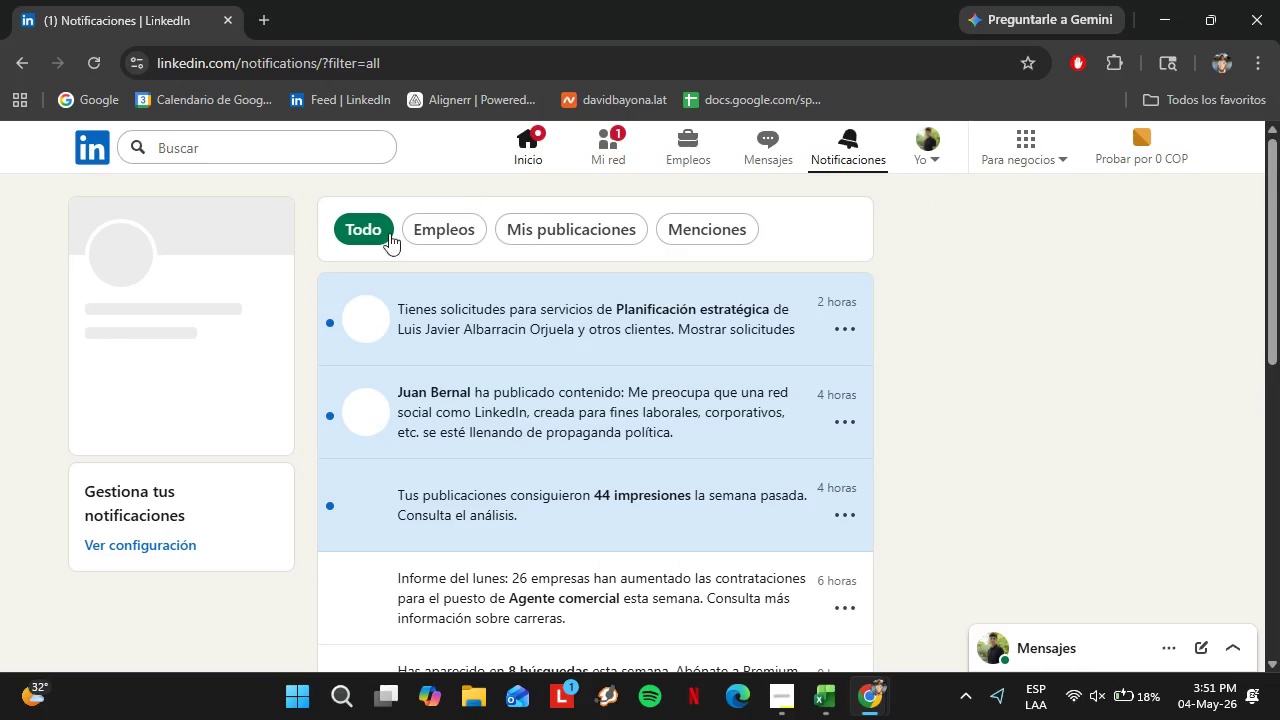 
left_click([527, 151])
 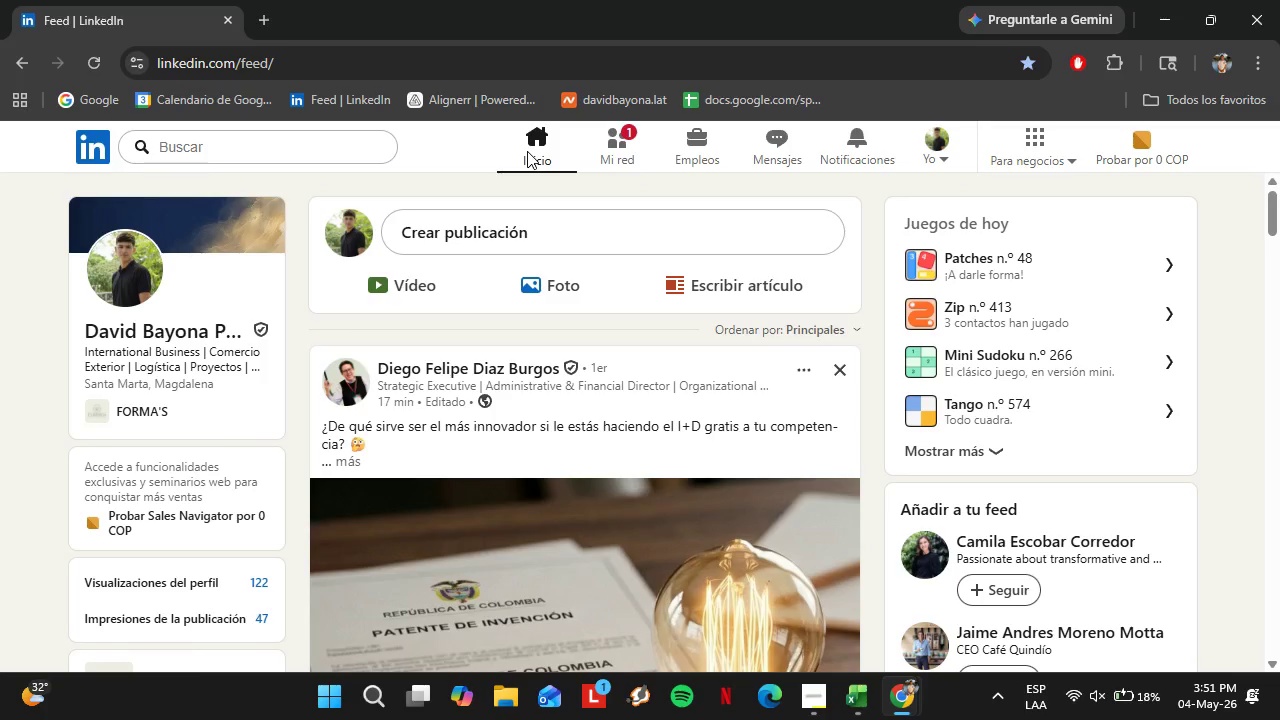 
wait(17.08)
 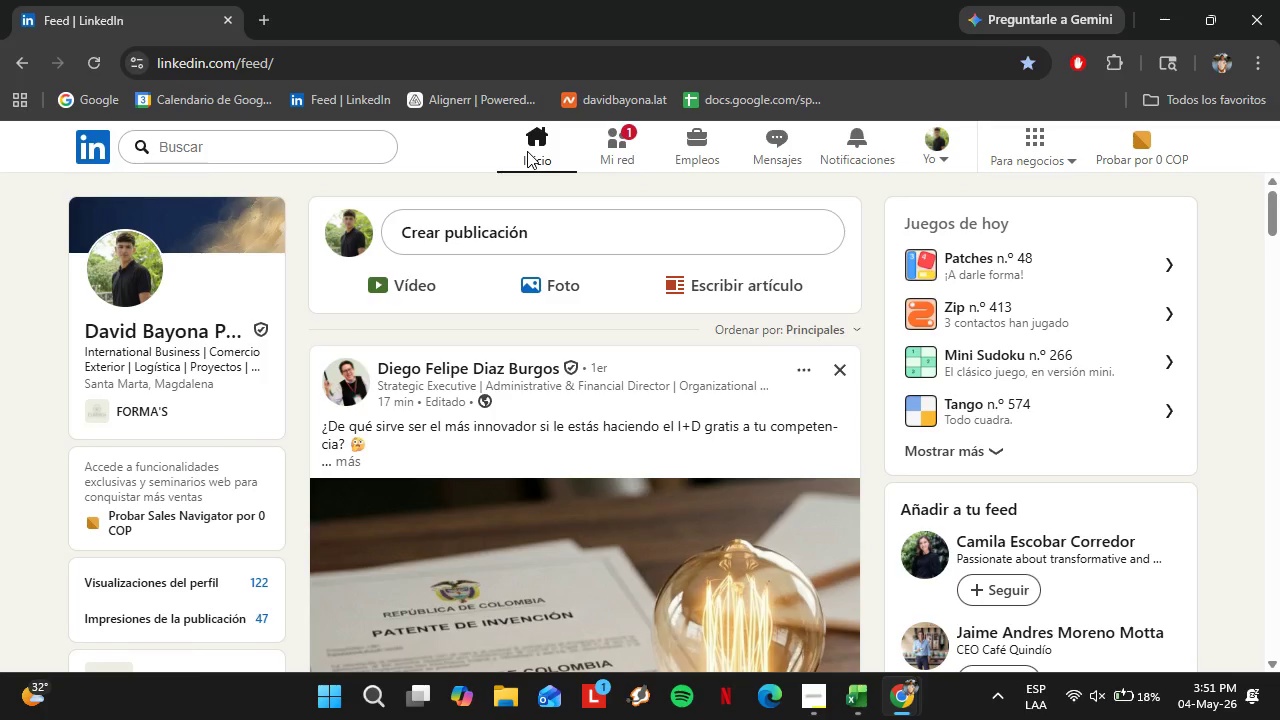 
left_click([220, 21])
 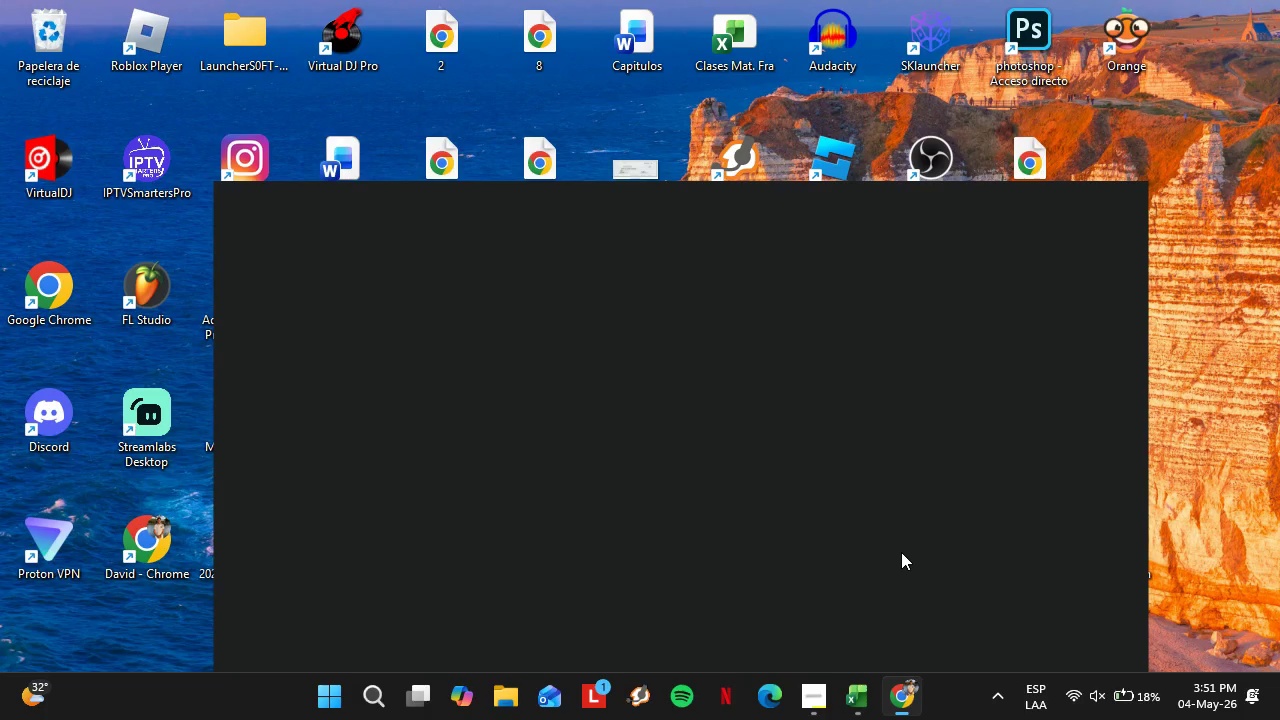 
double_click([221, 0])
 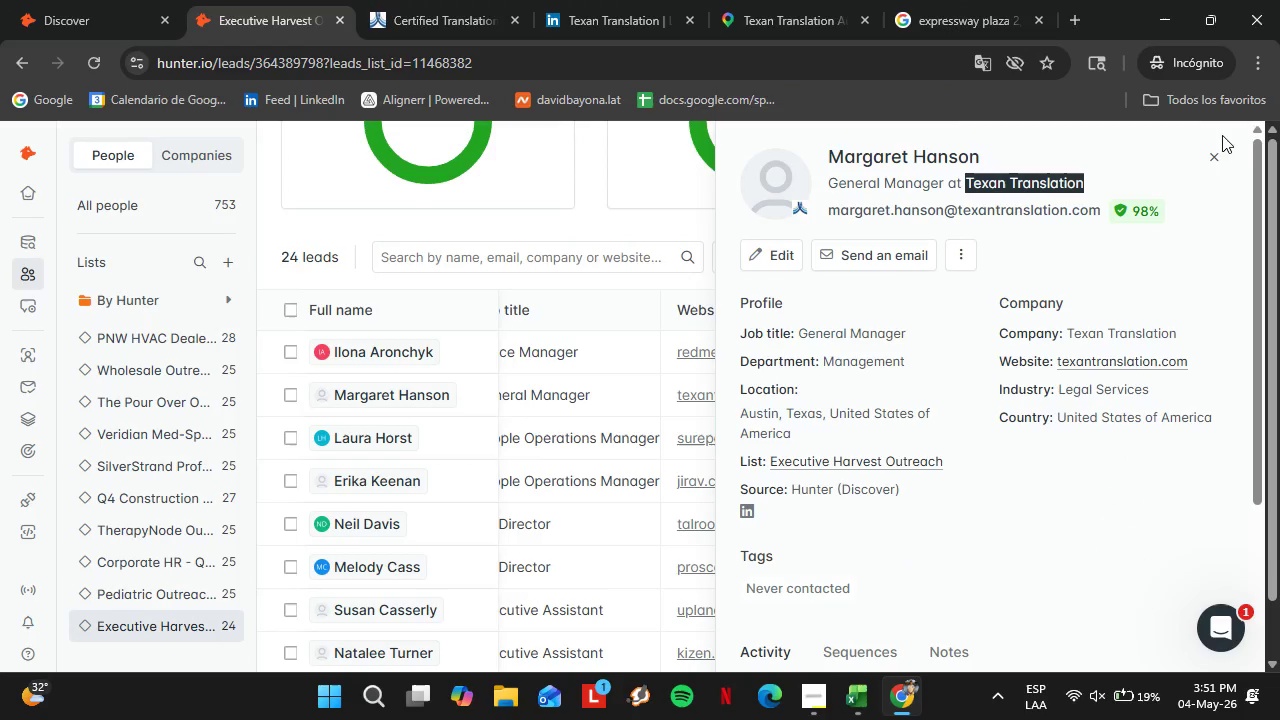 
left_click([1218, 155])
 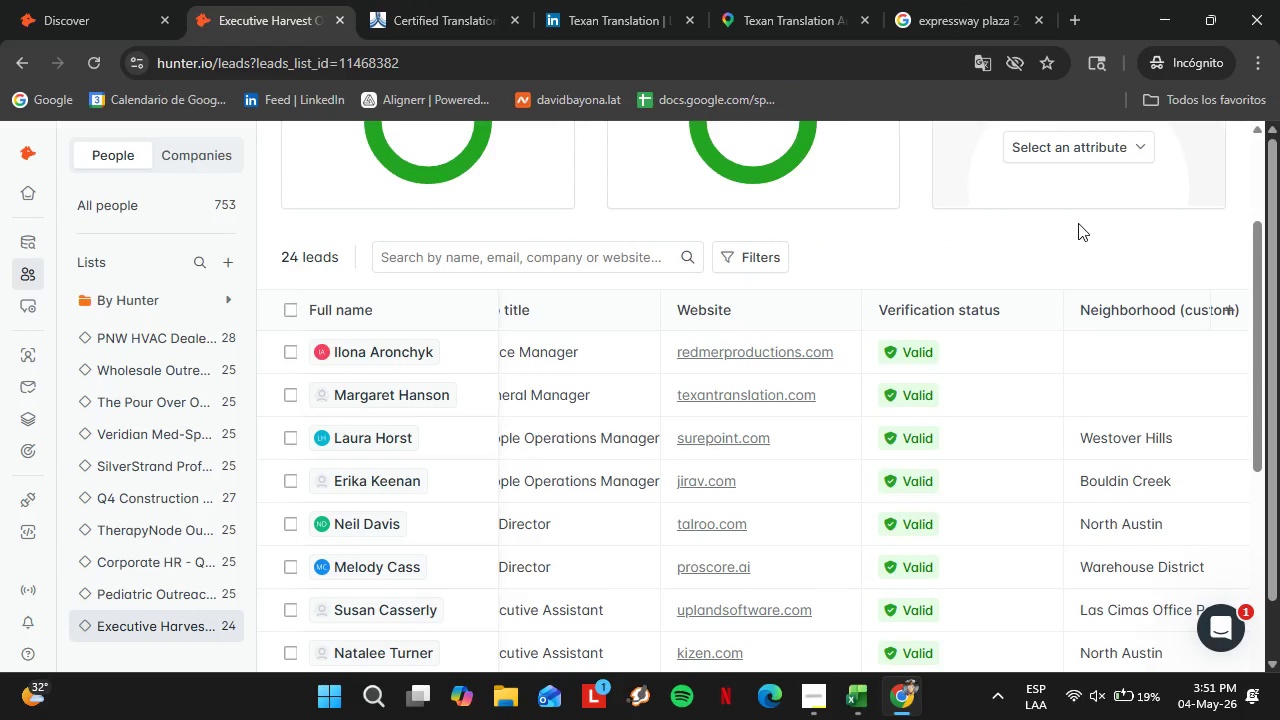 
wait(15.41)
 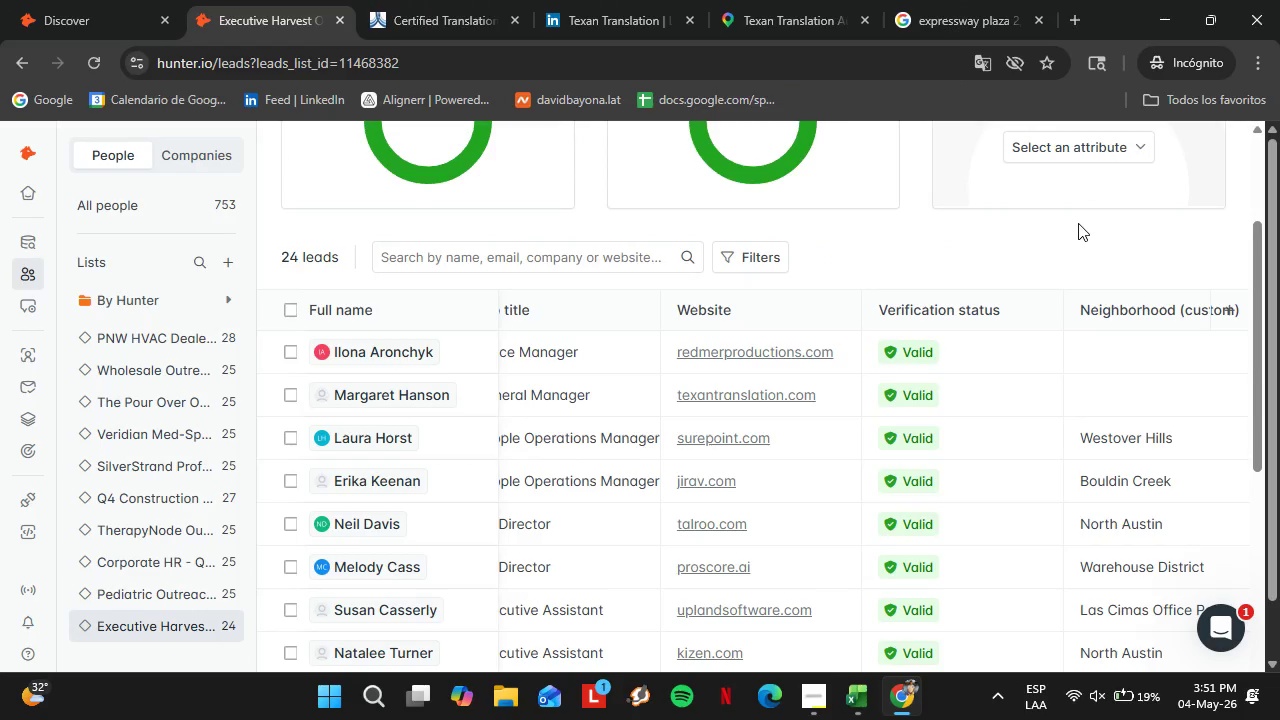 
left_click([286, 394])
 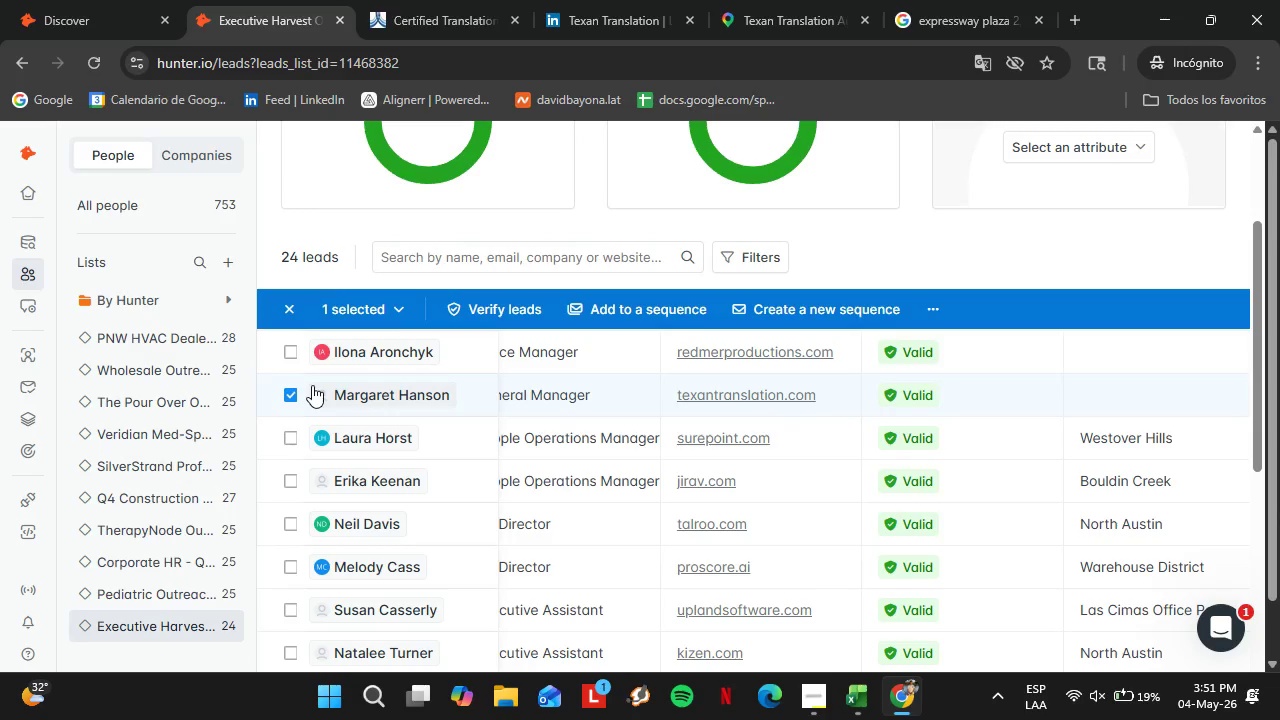 
wait(9.5)
 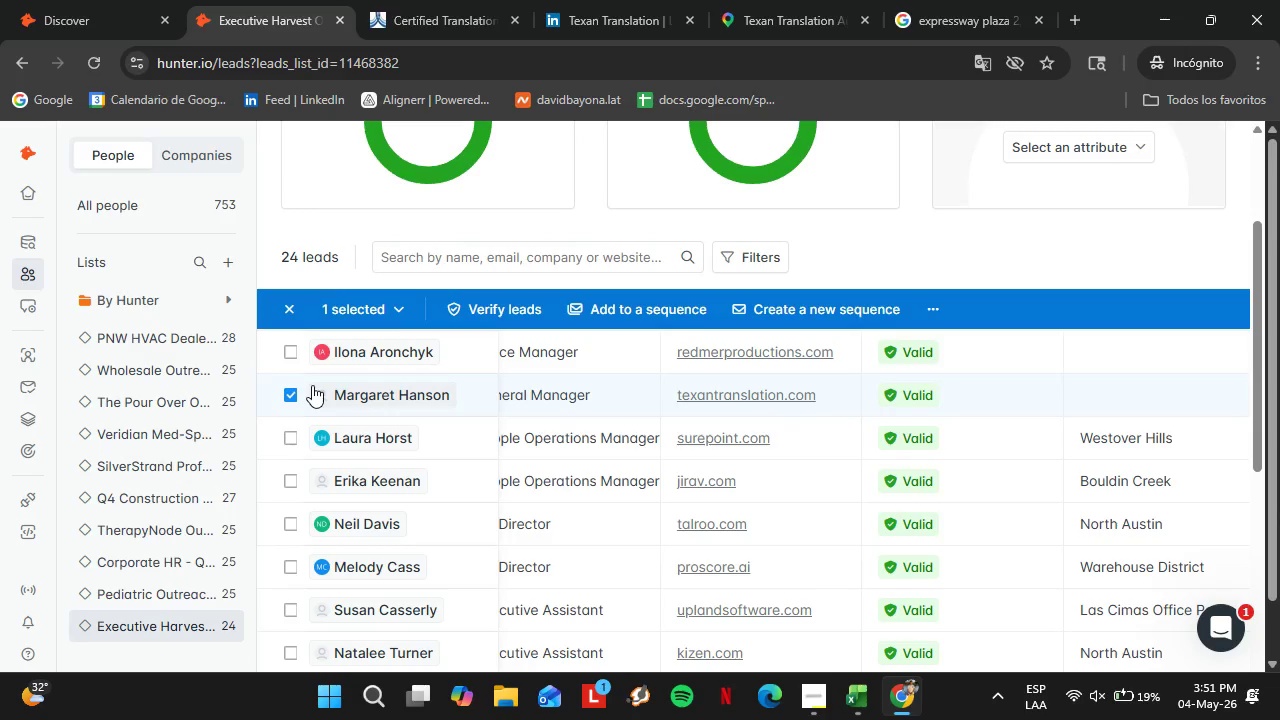 
left_click([930, 303])
 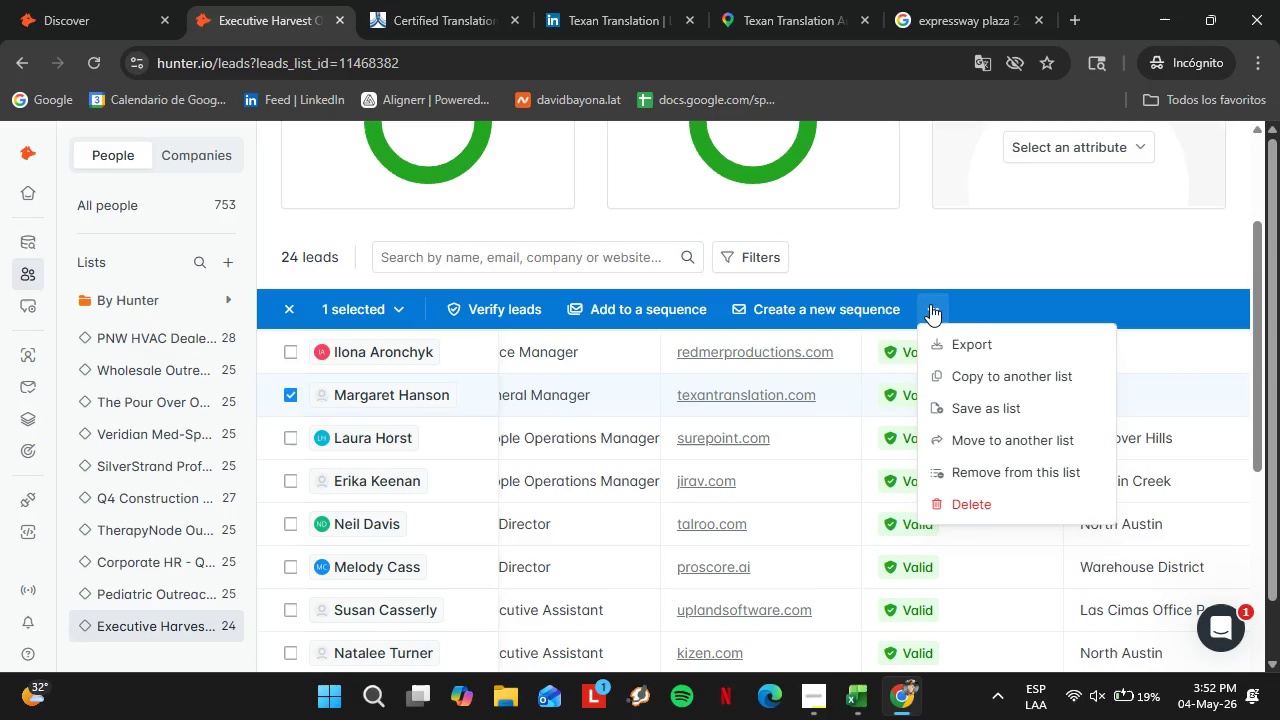 
wait(5.41)
 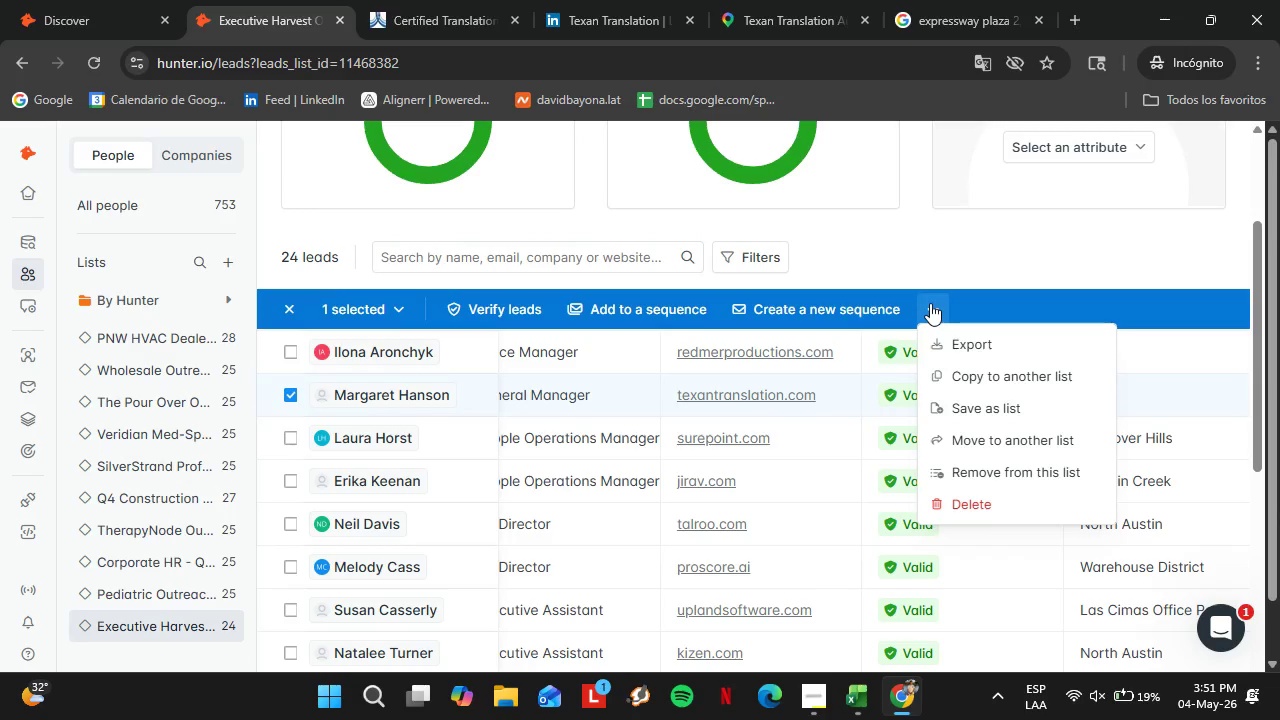 
left_click([1004, 470])
 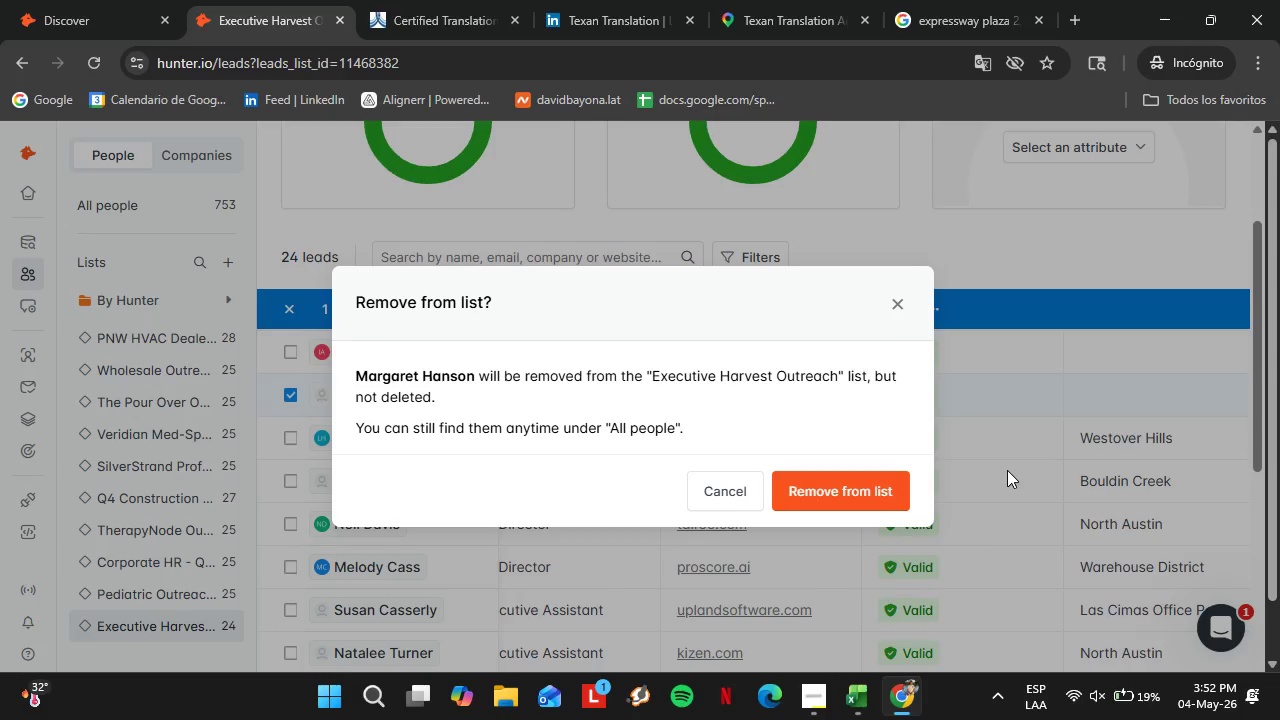 
wait(14.56)
 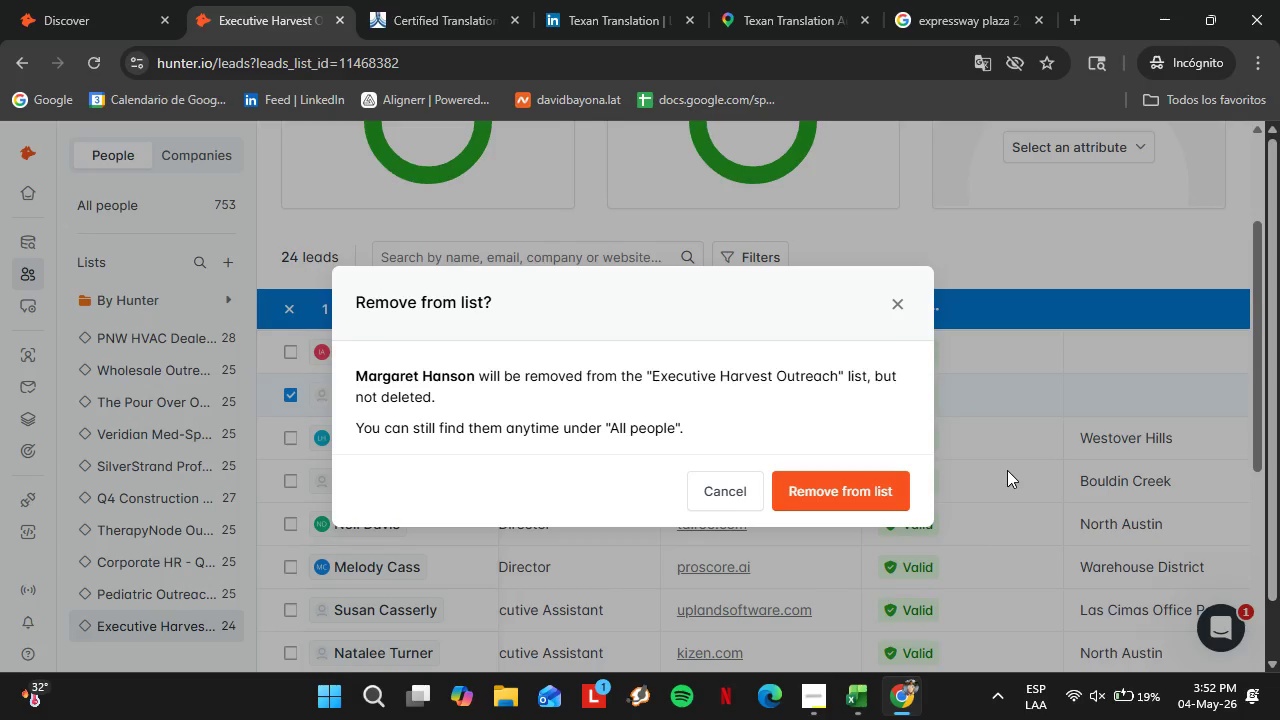 
left_click([847, 497])
 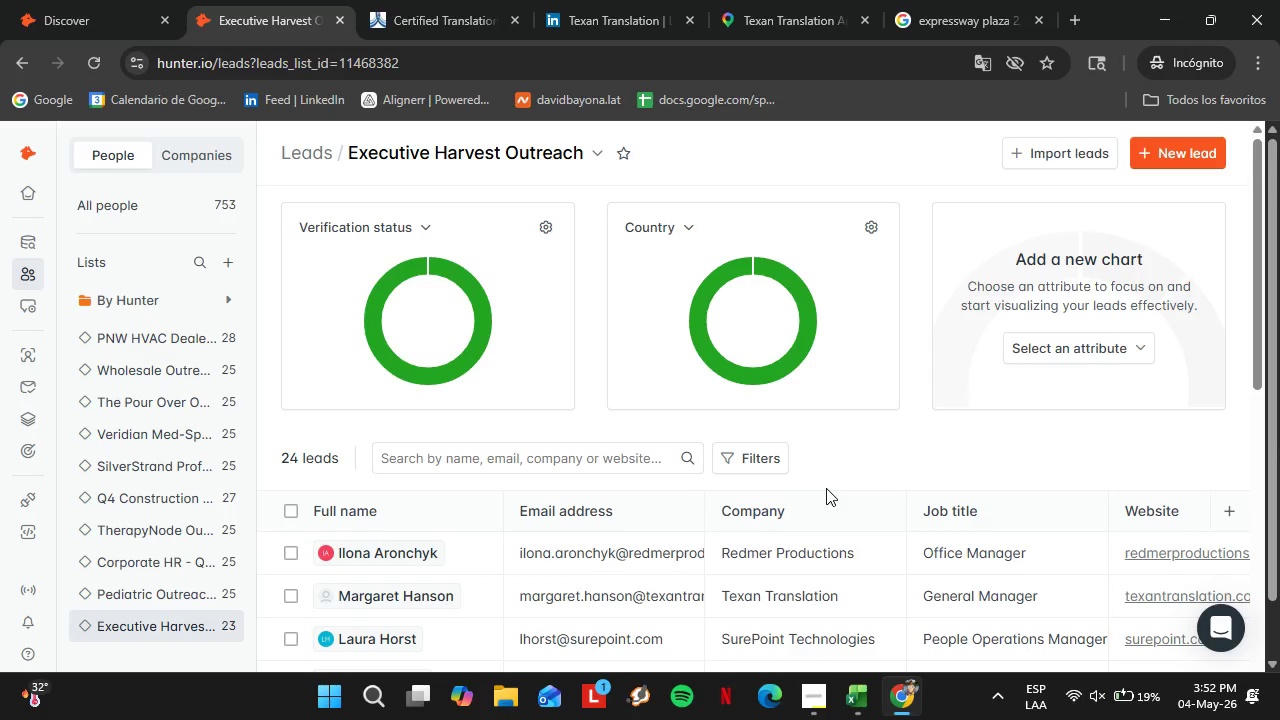 
wait(27.16)
 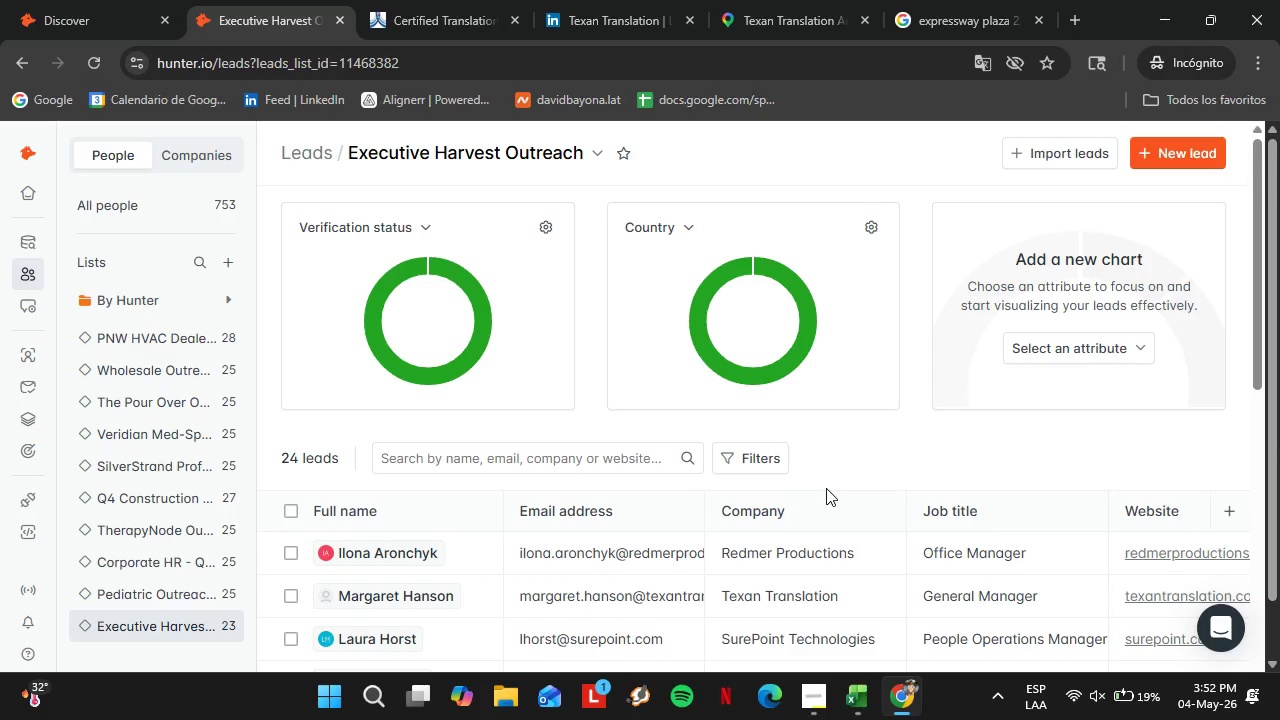 
scroll: coordinate [477, 521], scroll_direction: down, amount: 4.0
 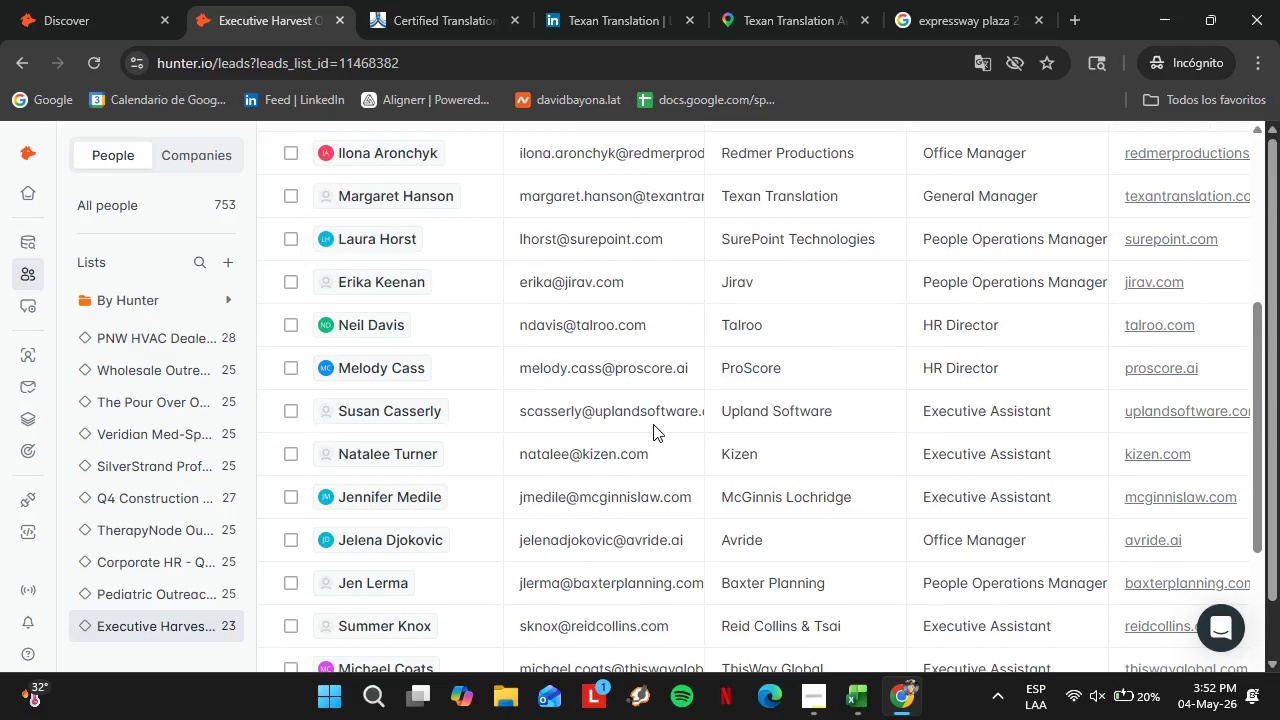 
scroll: coordinate [653, 424], scroll_direction: up, amount: 3.0
 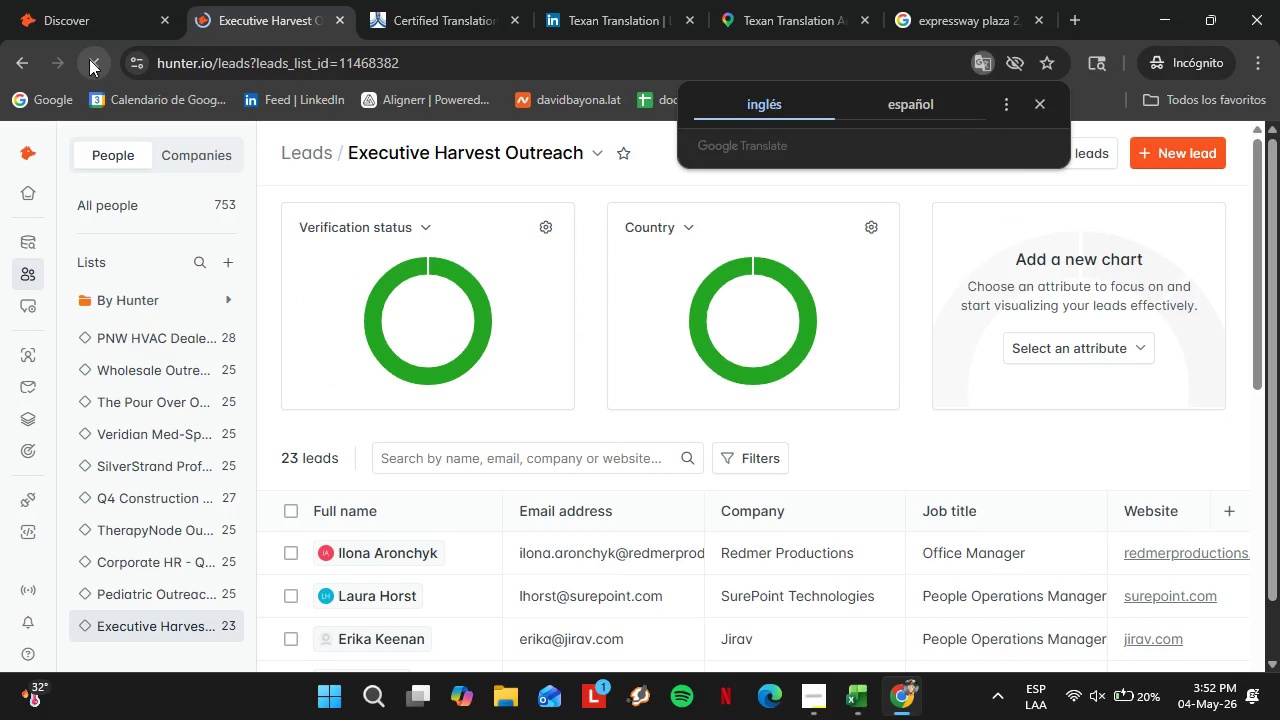 
wait(14.32)
 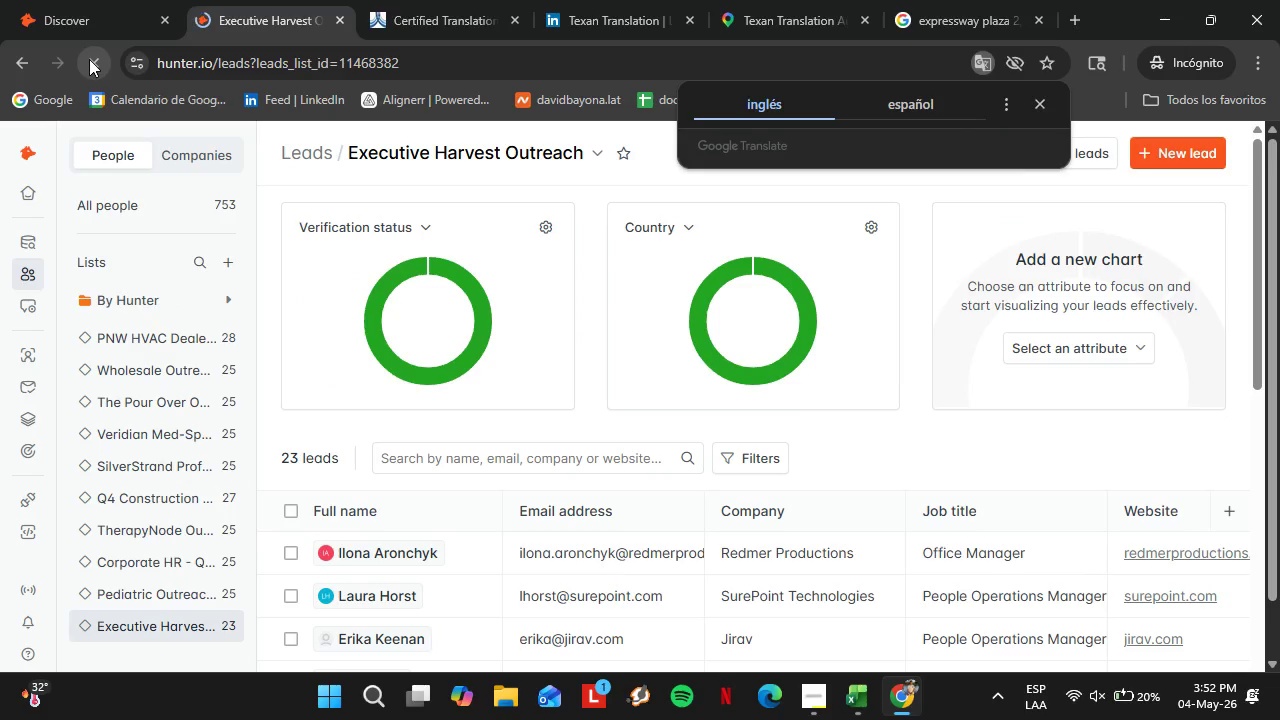 
scroll: coordinate [530, 649], scroll_direction: down, amount: 10.0
 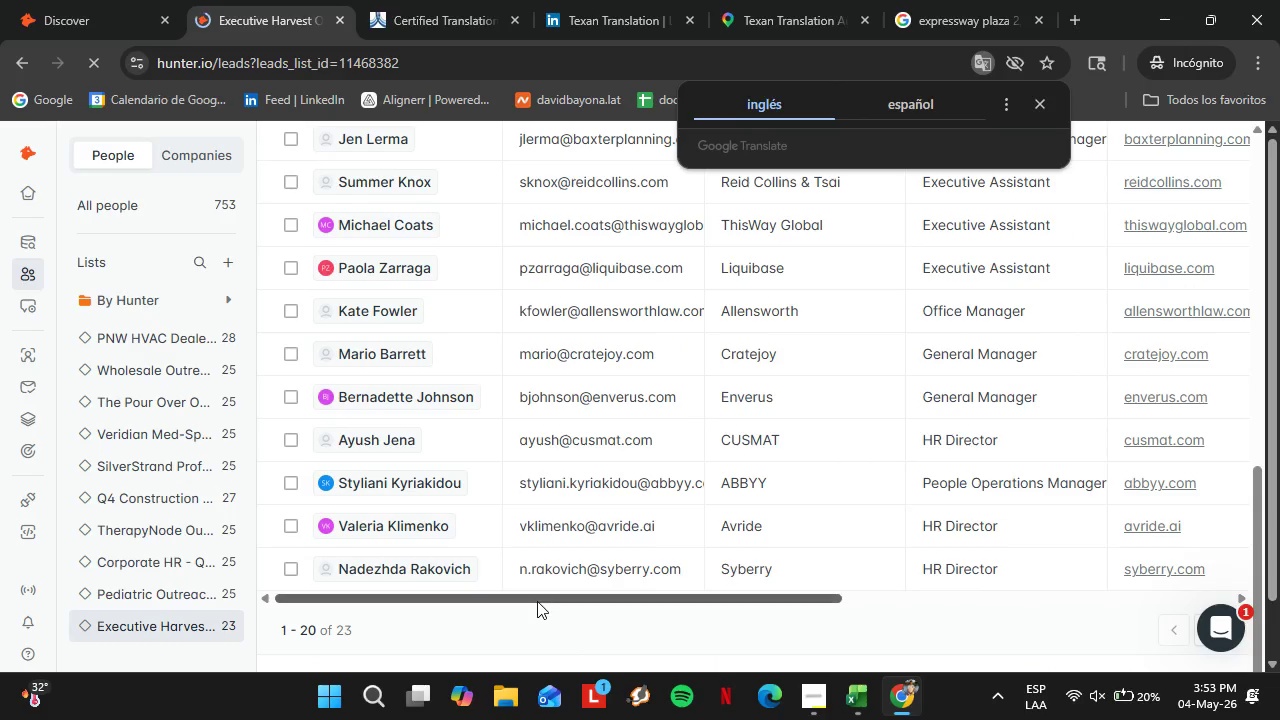 
left_click_drag(start_coordinate=[537, 600], to_coordinate=[684, 585])
 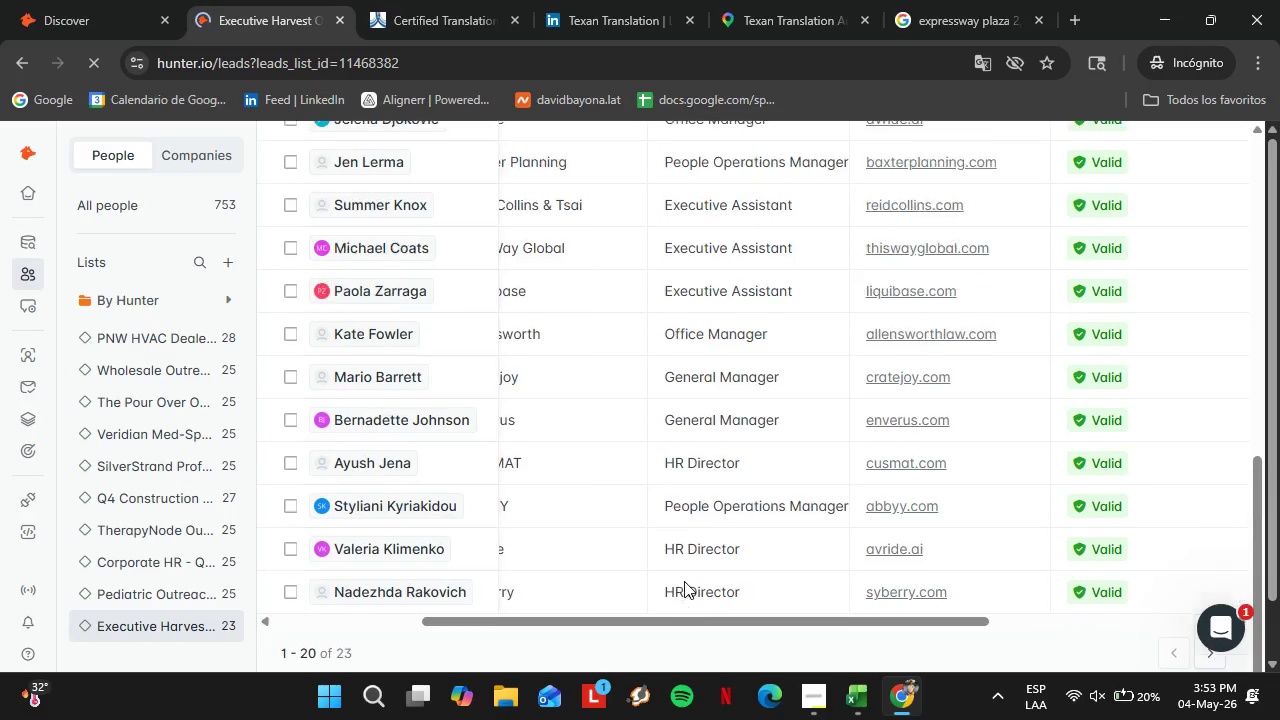 
scroll: coordinate [684, 557], scroll_direction: up, amount: 7.0
 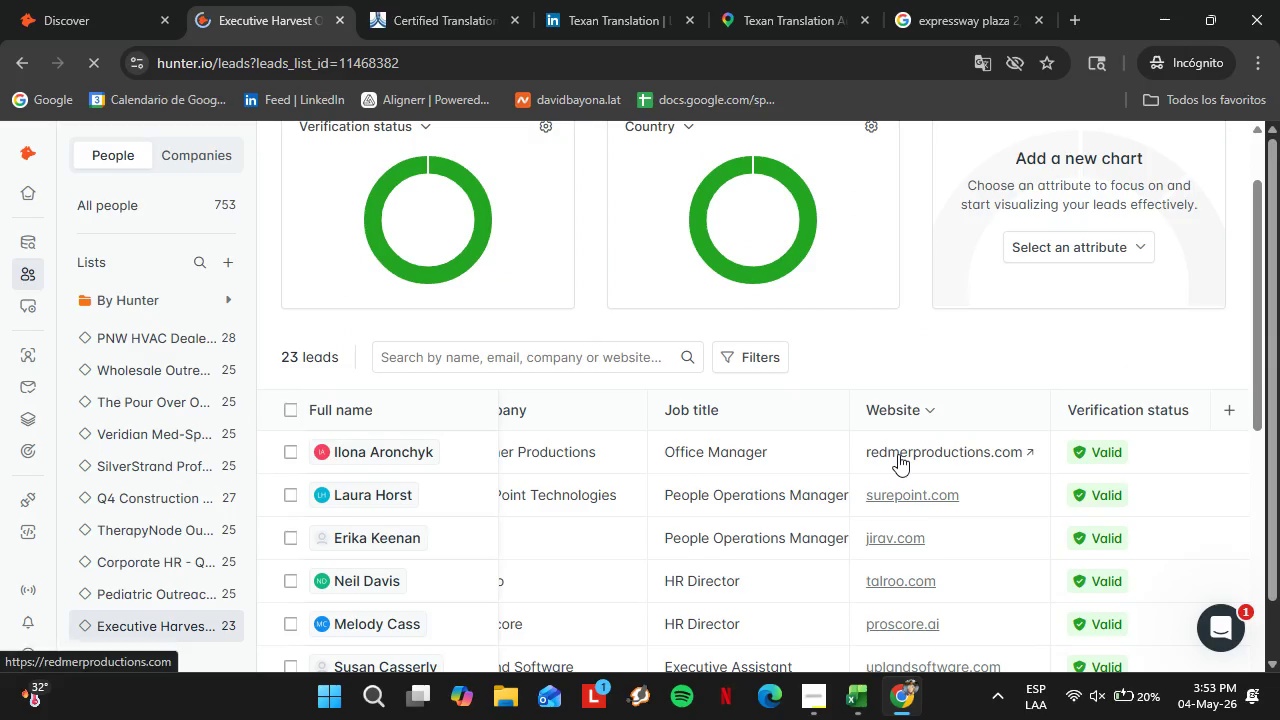 
left_click([898, 454])
 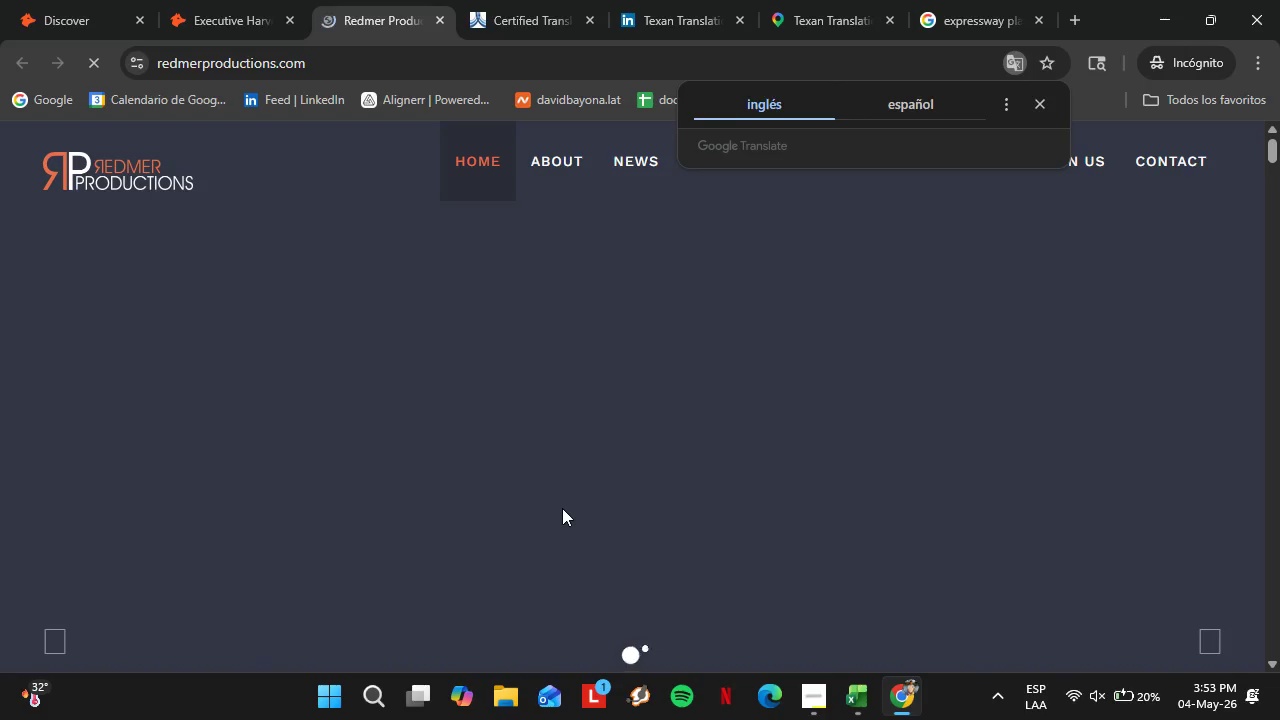 
wait(25.58)
 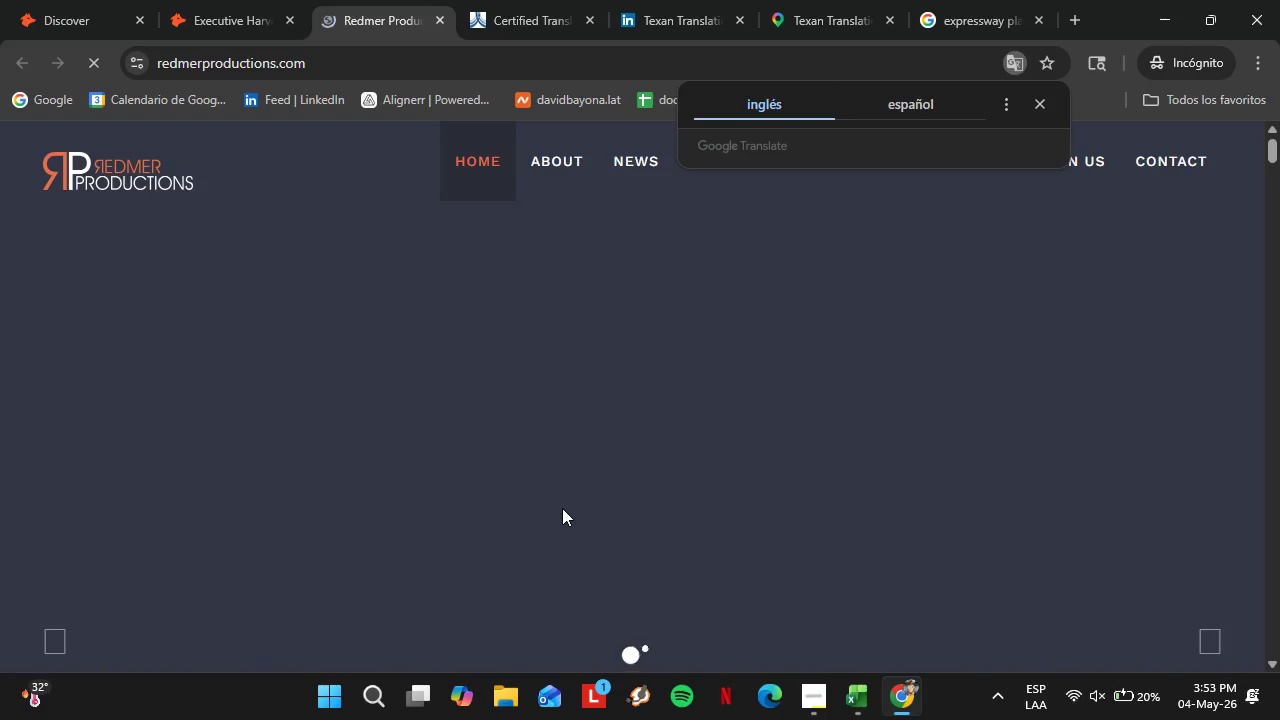 
left_click_drag(start_coordinate=[1274, 167], to_coordinate=[1279, 719])
 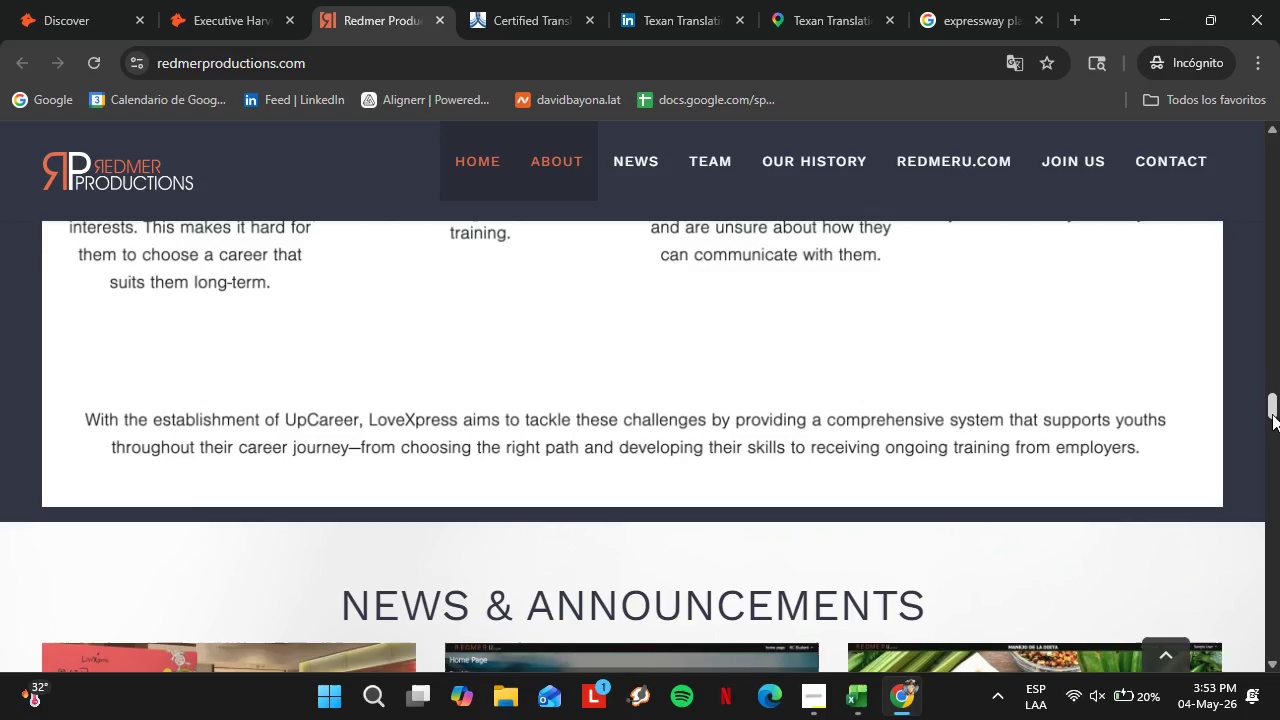 
left_click_drag(start_coordinate=[1272, 413], to_coordinate=[1279, 672])
 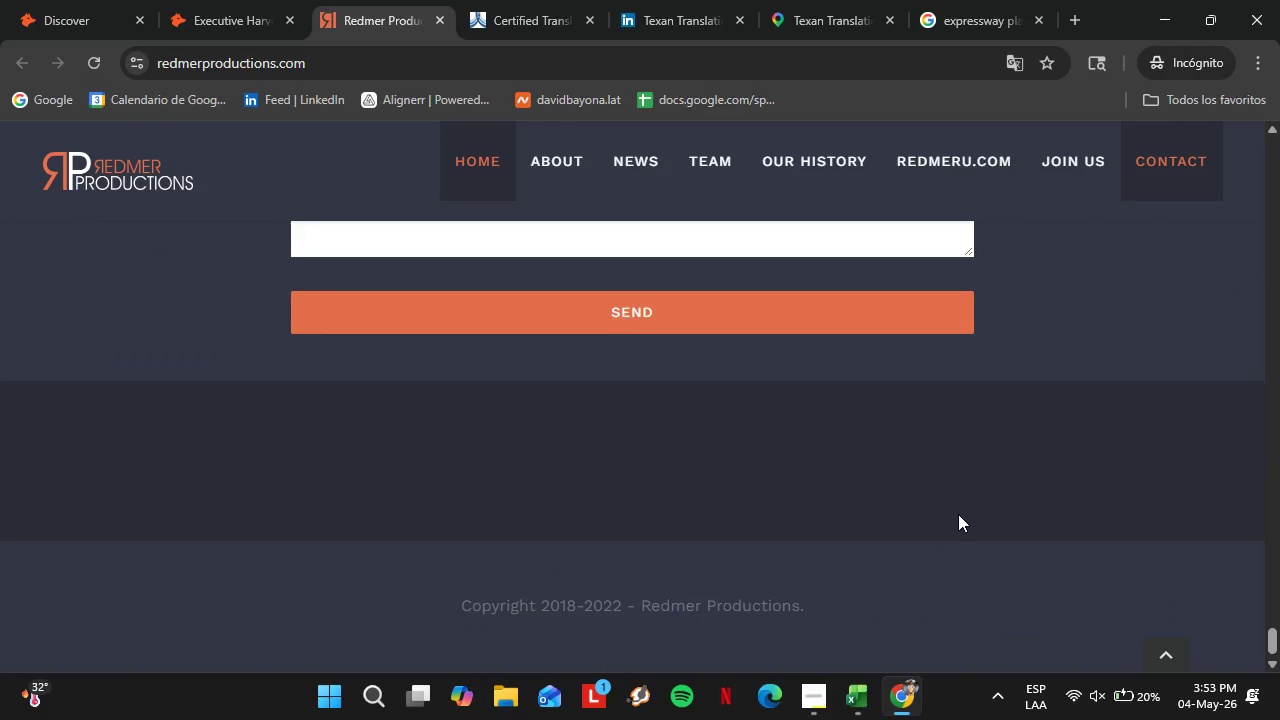 
scroll: coordinate [116, 427], scroll_direction: up, amount: 12.0
 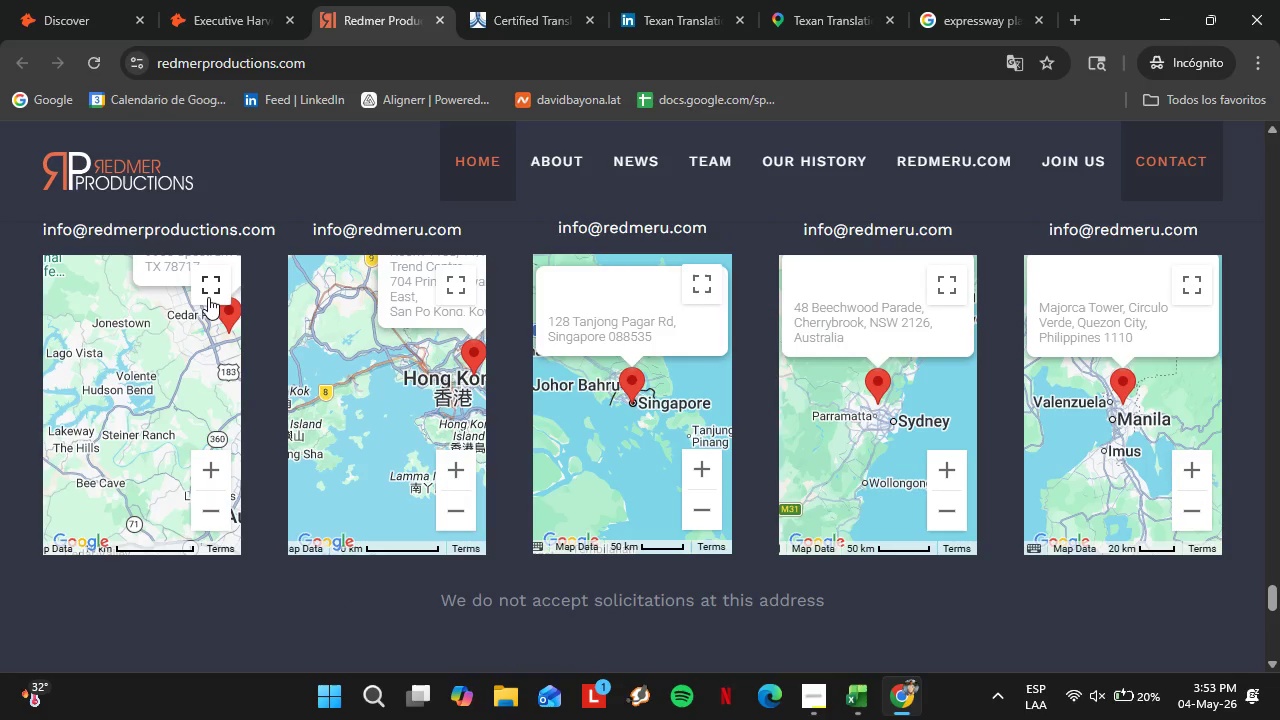 
left_click([210, 296])
 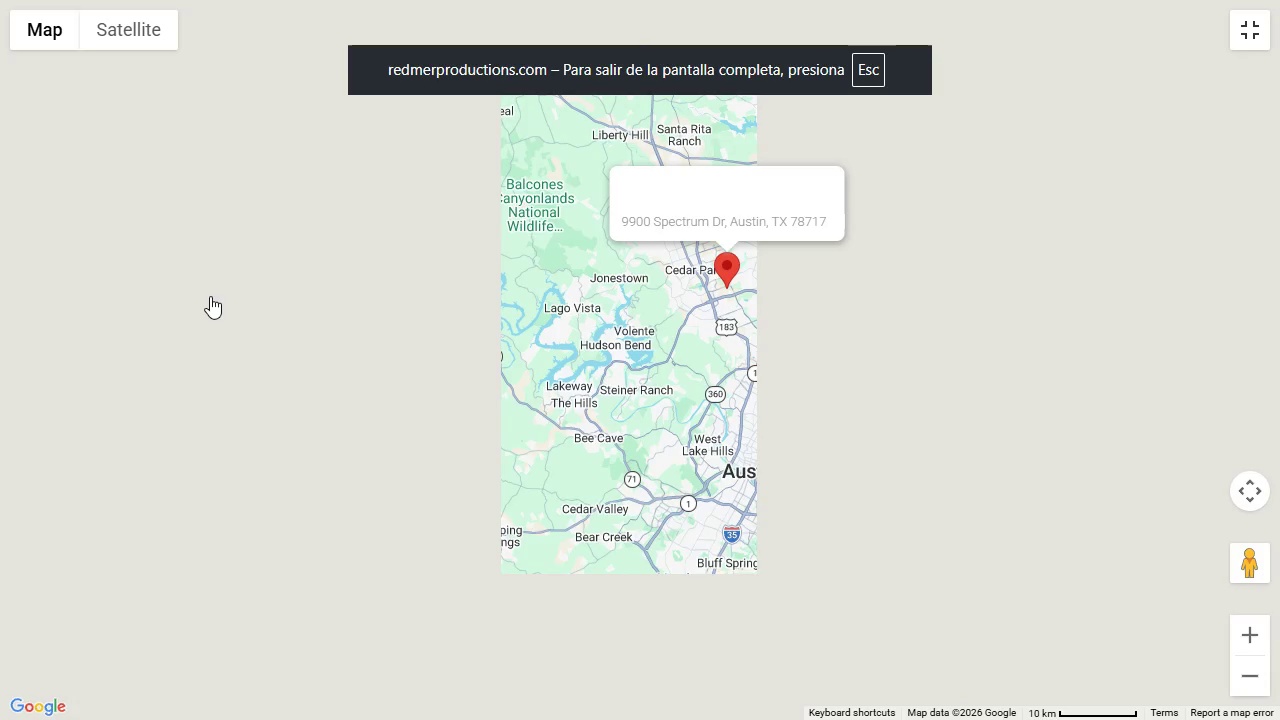 
left_click_drag(start_coordinate=[674, 306], to_coordinate=[523, 390])
 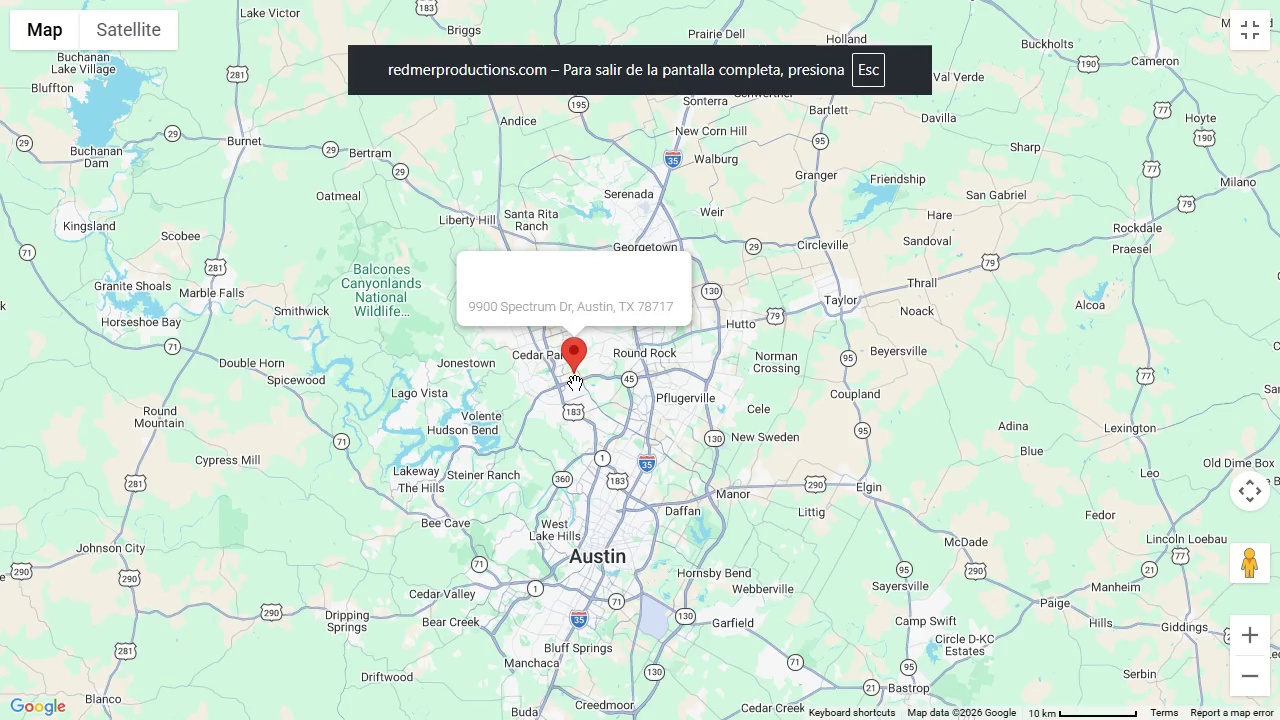 
scroll: coordinate [575, 367], scroll_direction: up, amount: 7.0
 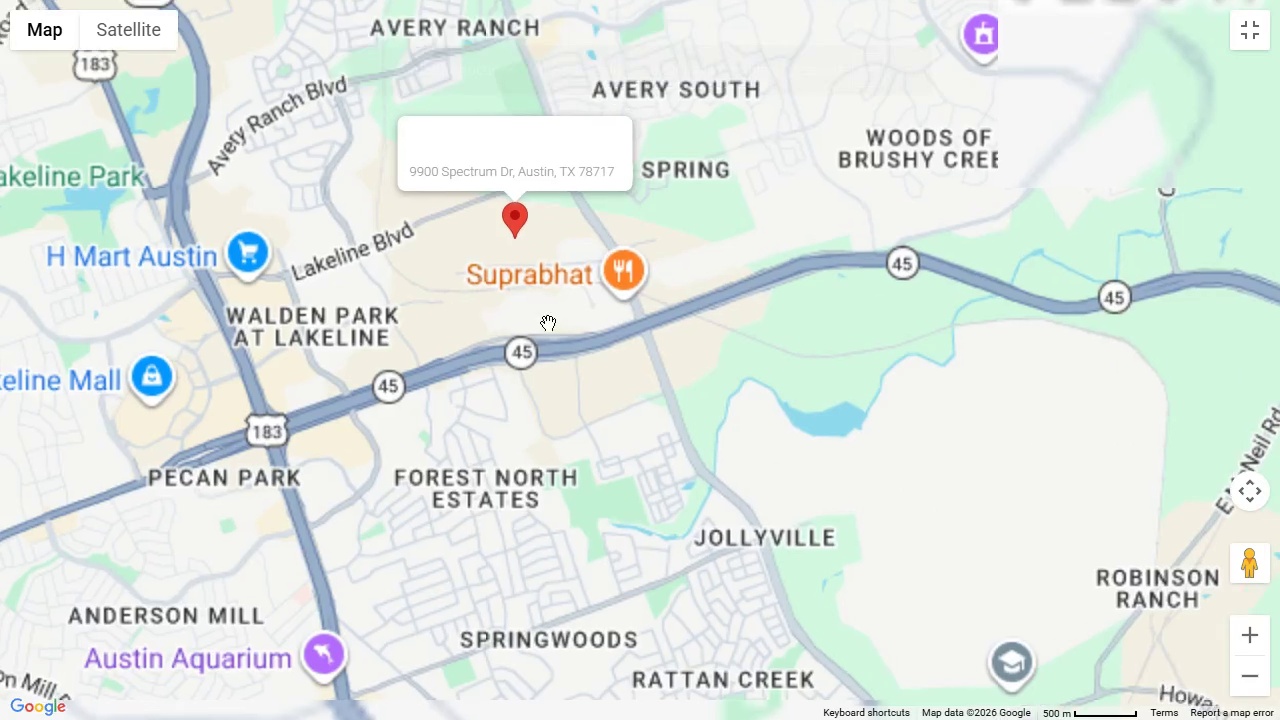 
left_click_drag(start_coordinate=[548, 324], to_coordinate=[590, 448])
 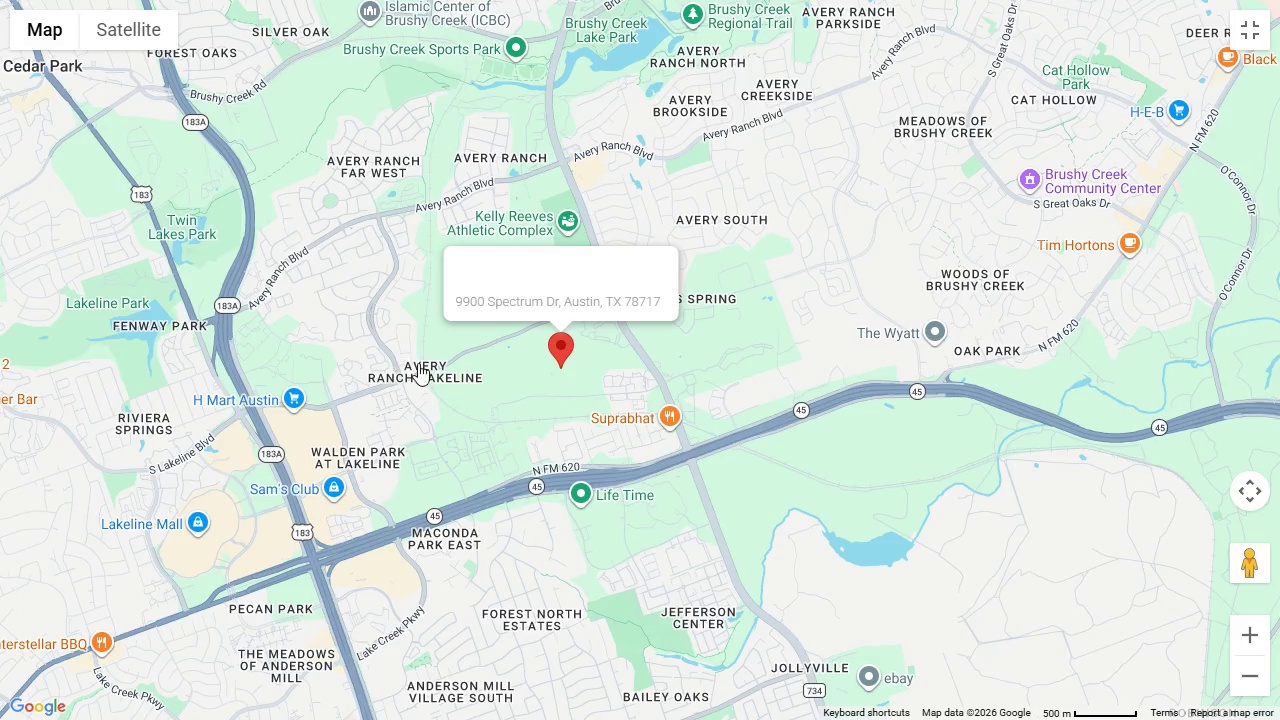 
left_click([423, 368])
 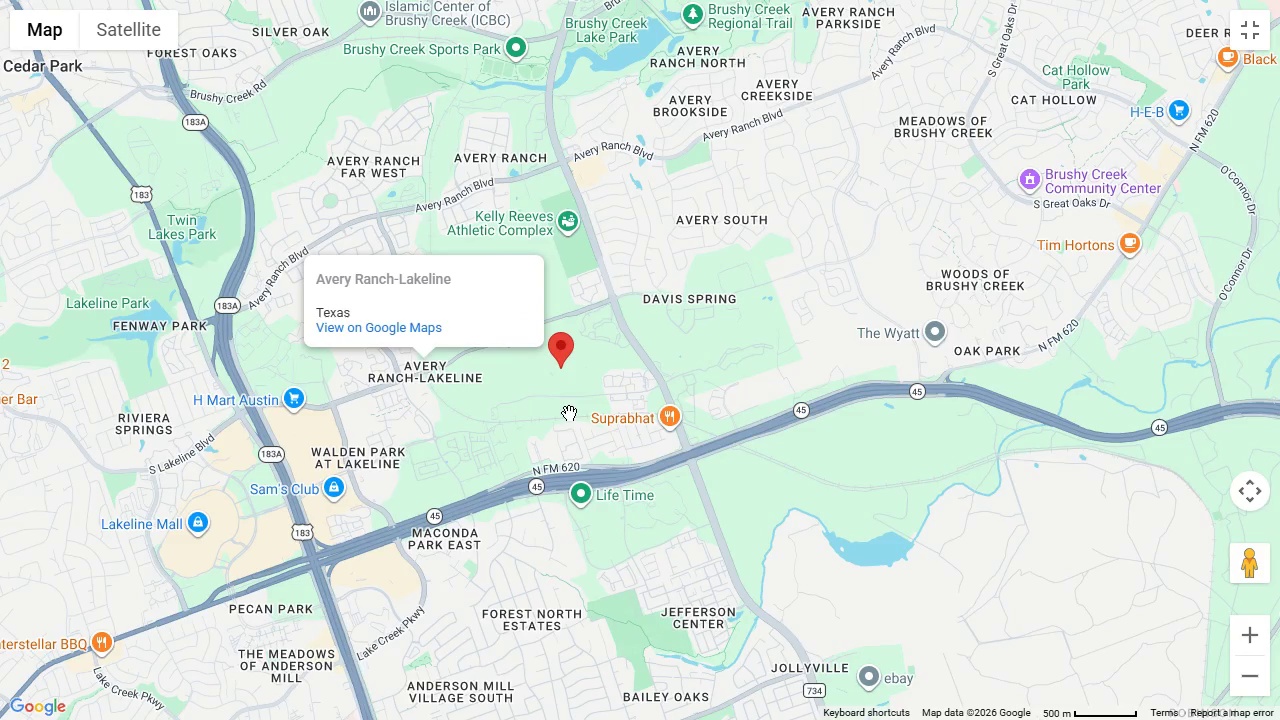 
left_click([364, 330])
 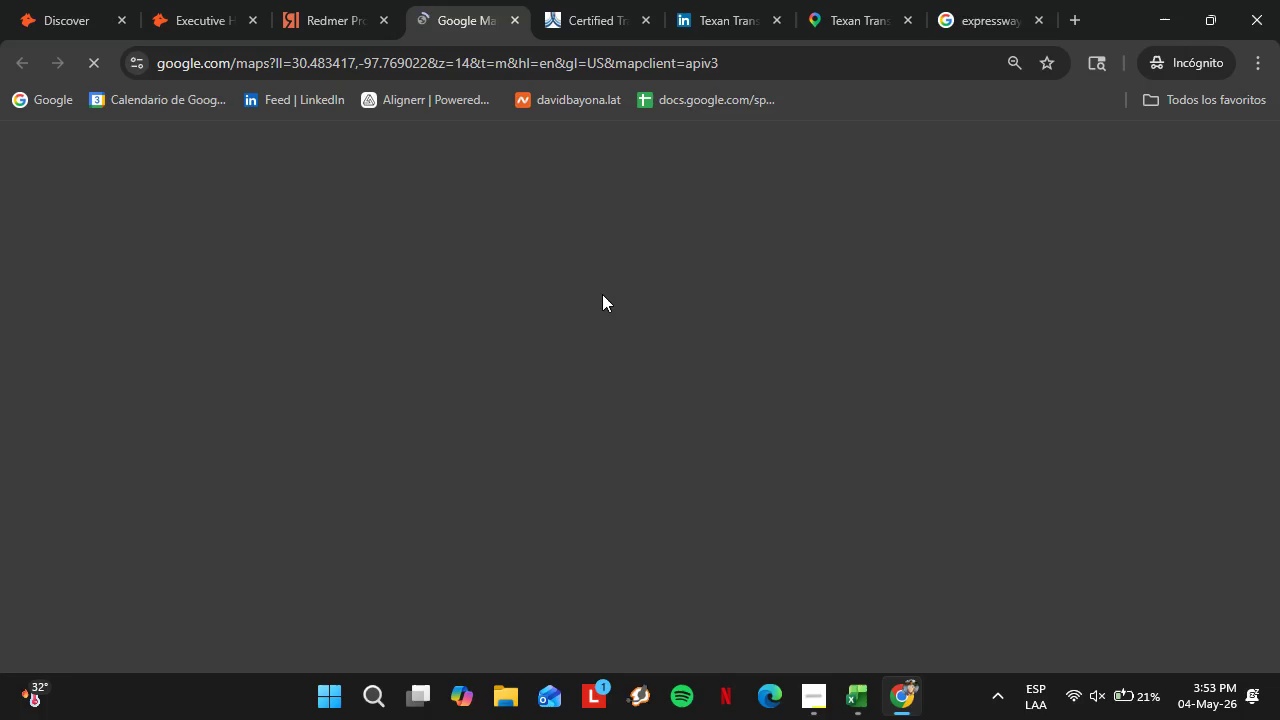 
wait(10.18)
 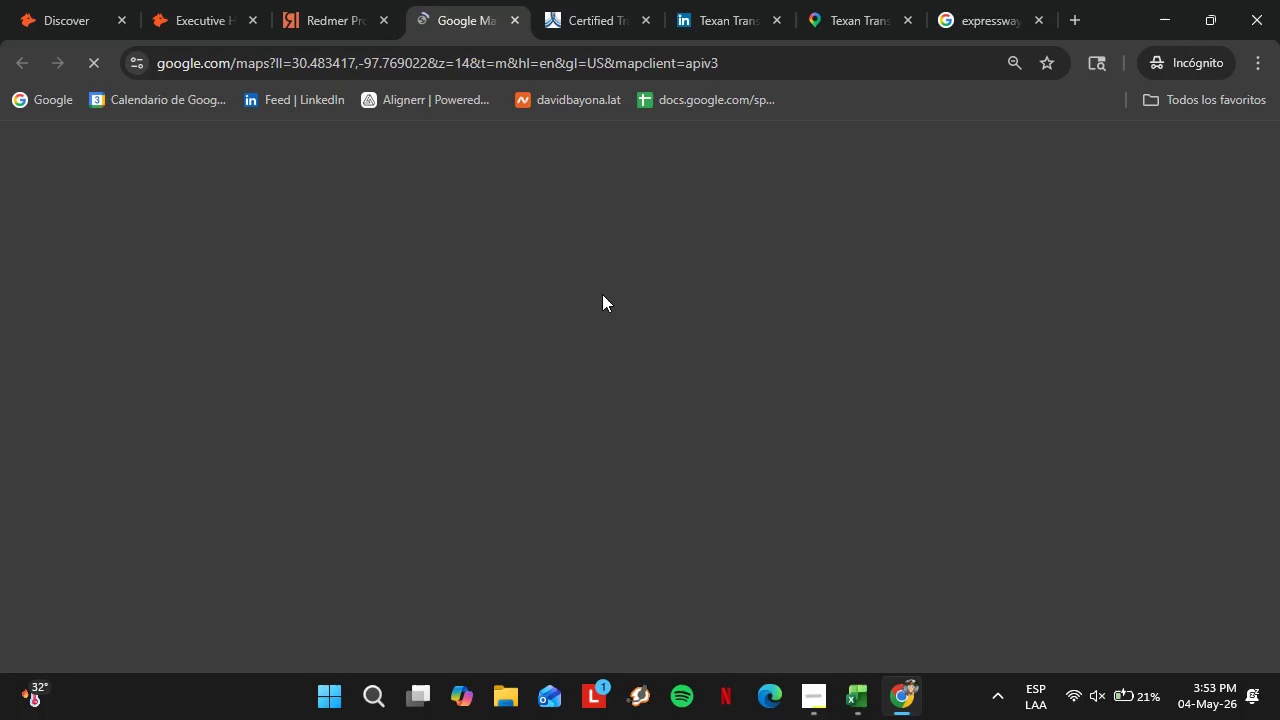 
mouse_move([663, 260])
 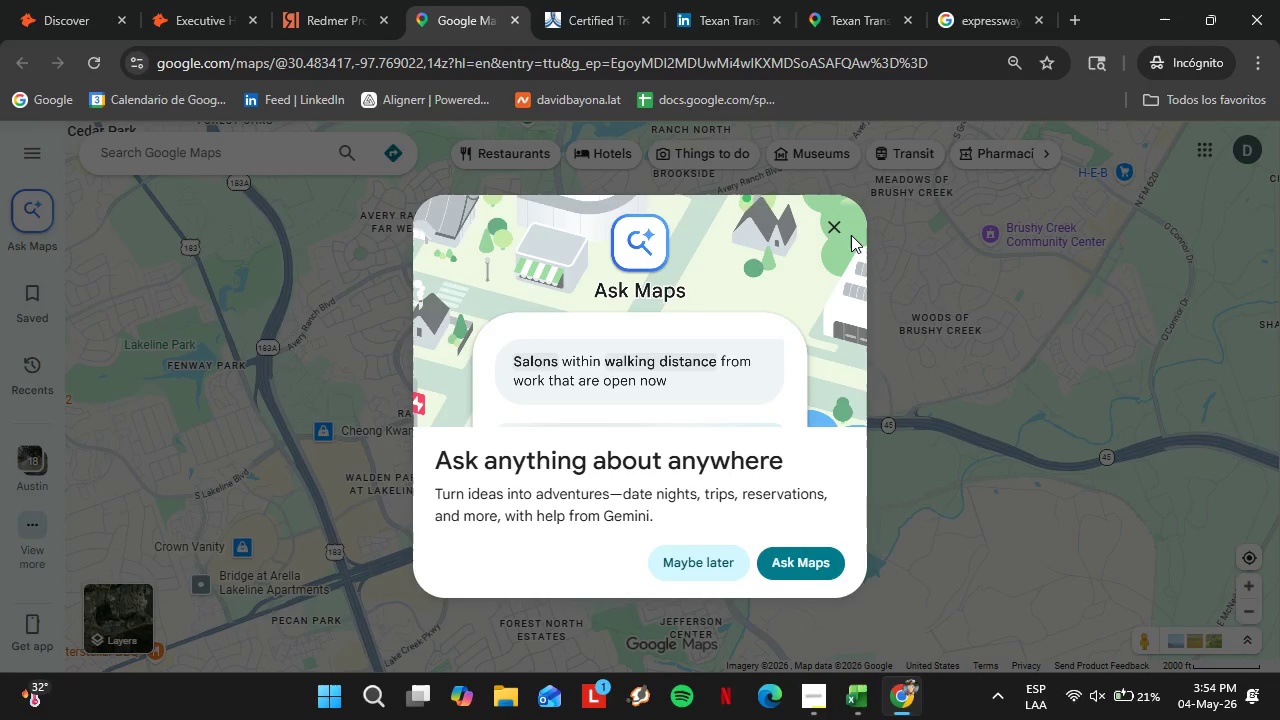 
left_click([830, 236])
 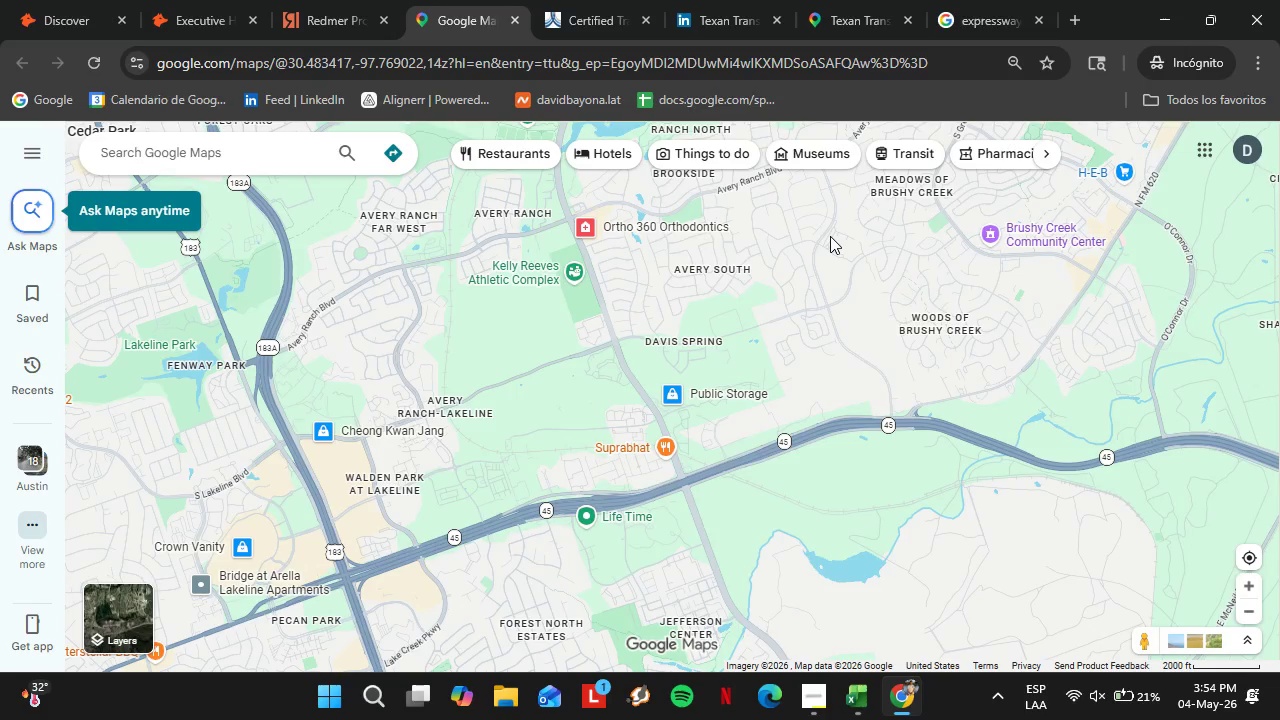 
wait(26.52)
 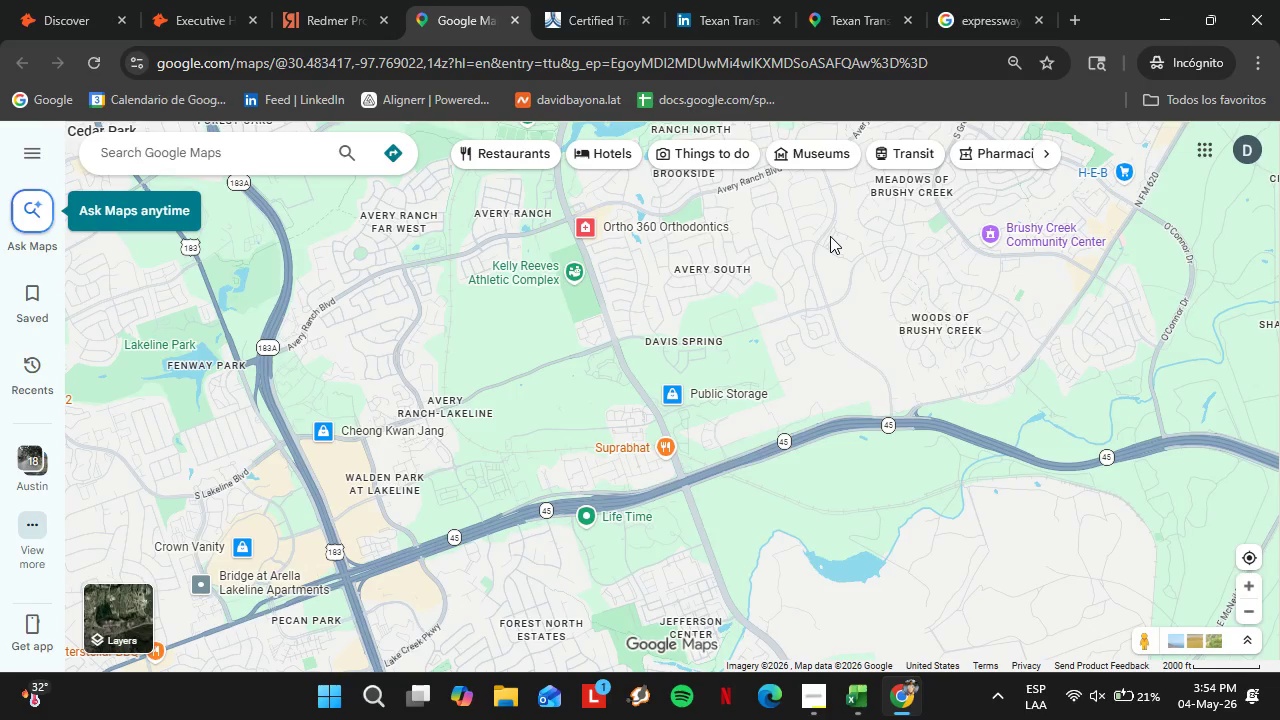 
scroll: coordinate [634, 296], scroll_direction: down, amount: 1.0
 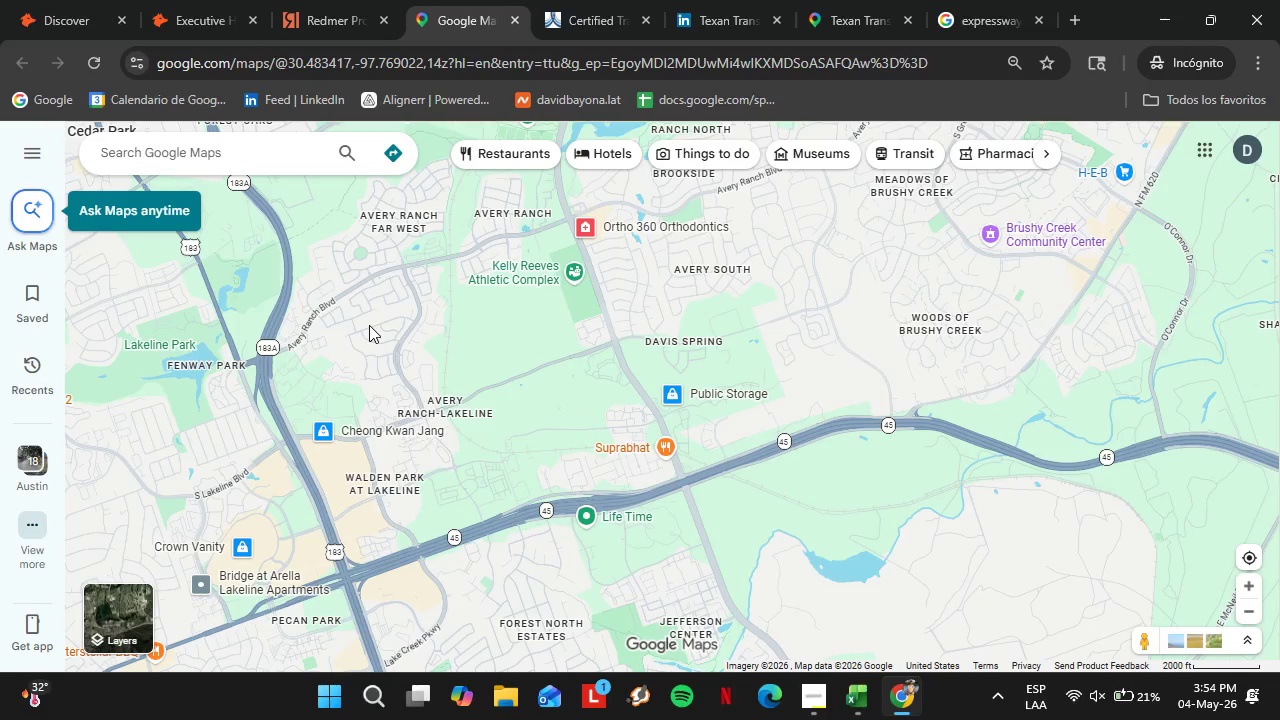 
left_click_drag(start_coordinate=[375, 338], to_coordinate=[375, 443])
 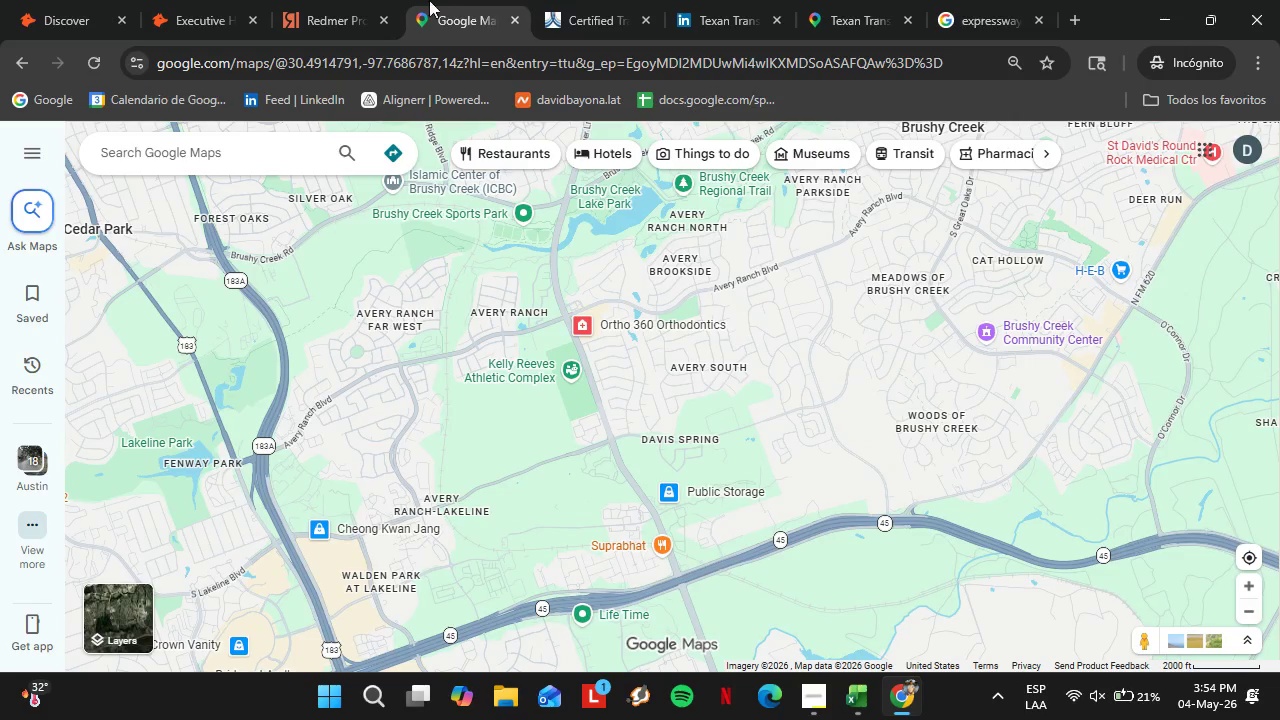 
left_click([348, 0])
 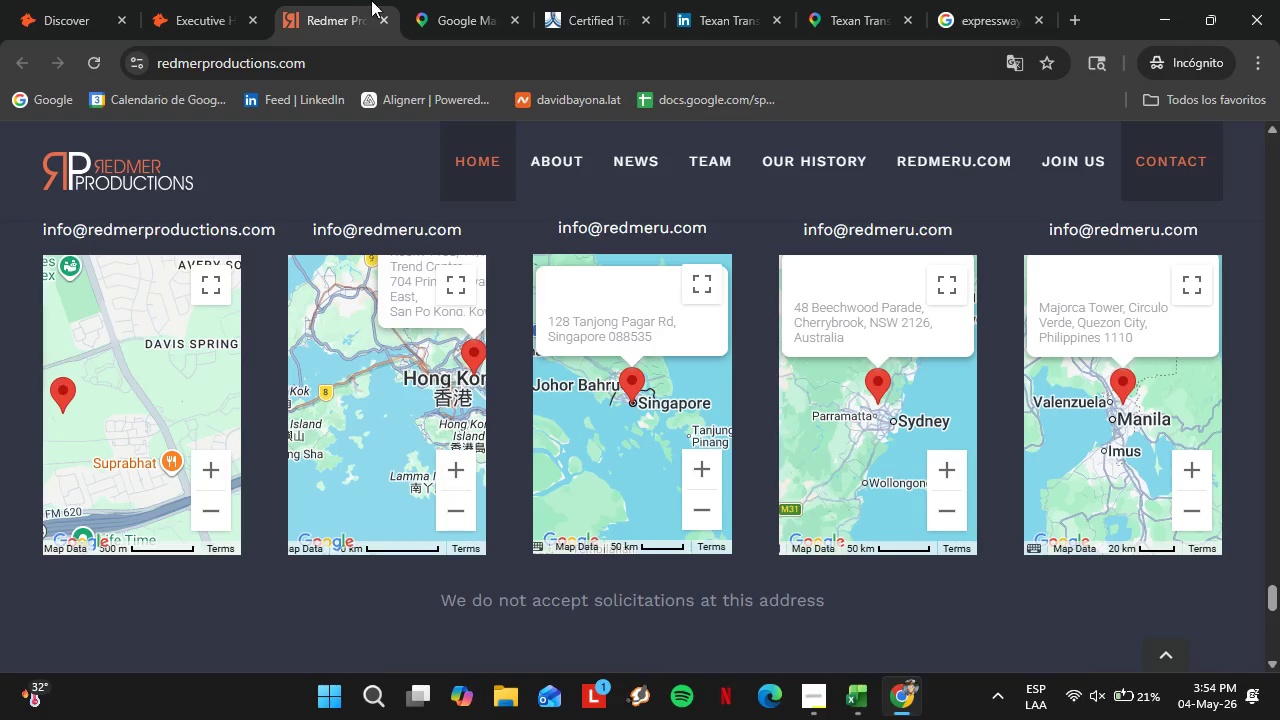 
left_click([475, 5])
 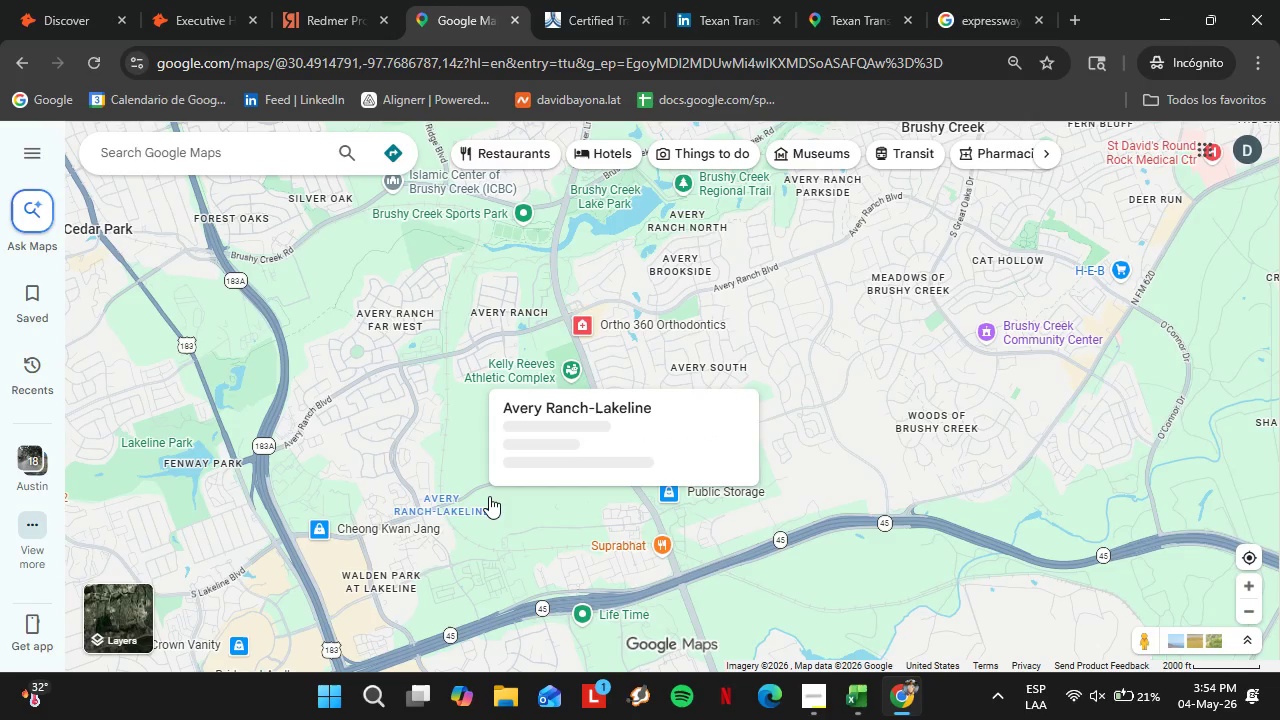 
wait(6.12)
 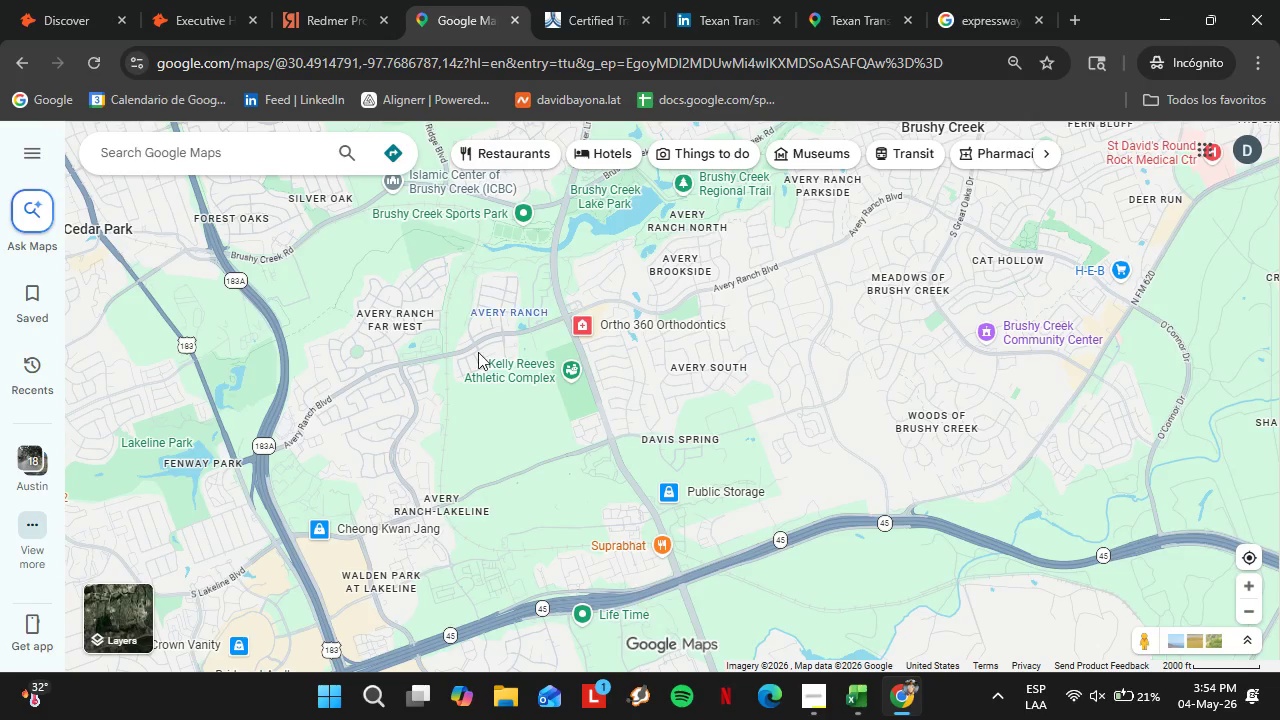 
left_click_drag(start_coordinate=[493, 424], to_coordinate=[413, 480])
 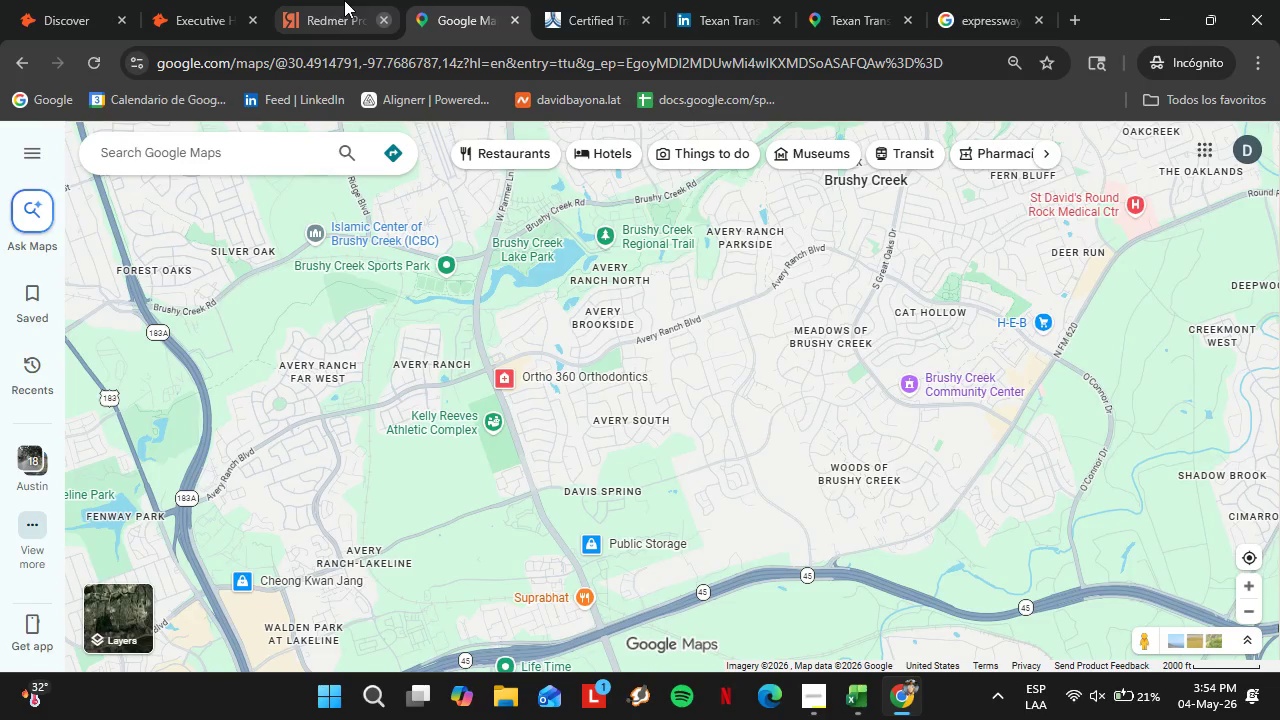 
left_click([335, 0])
 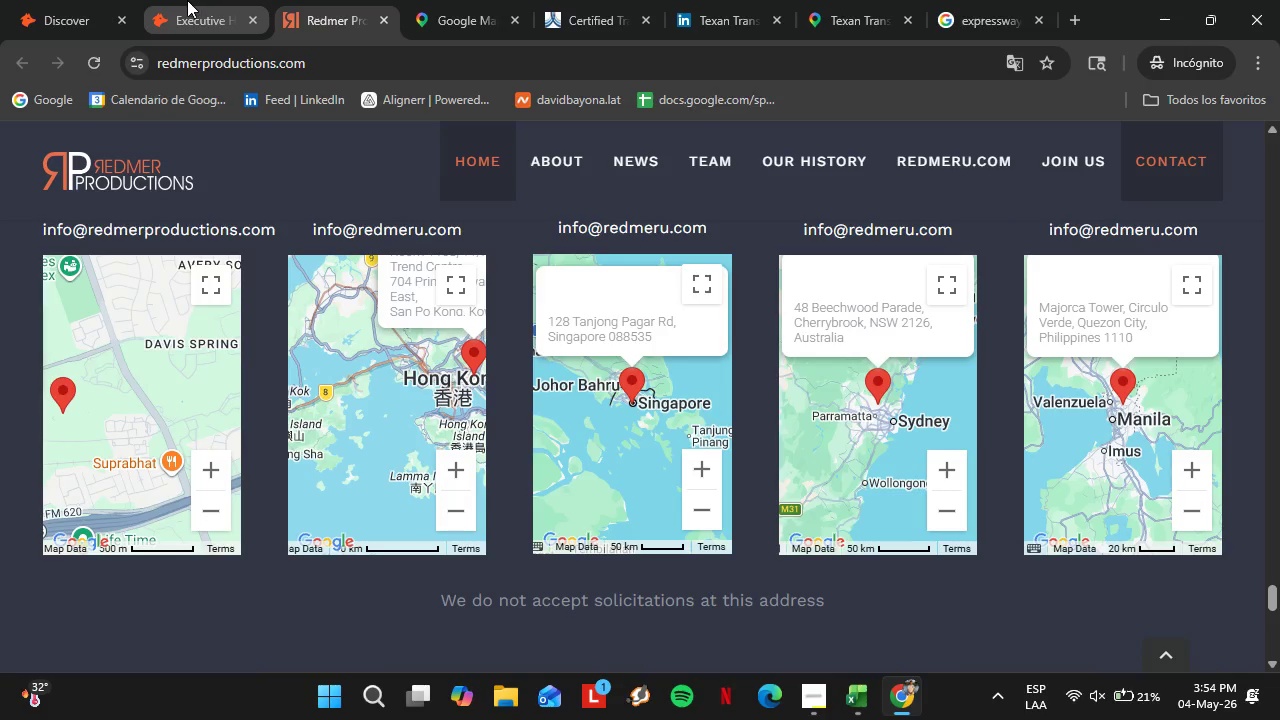 
left_click([187, 0])
 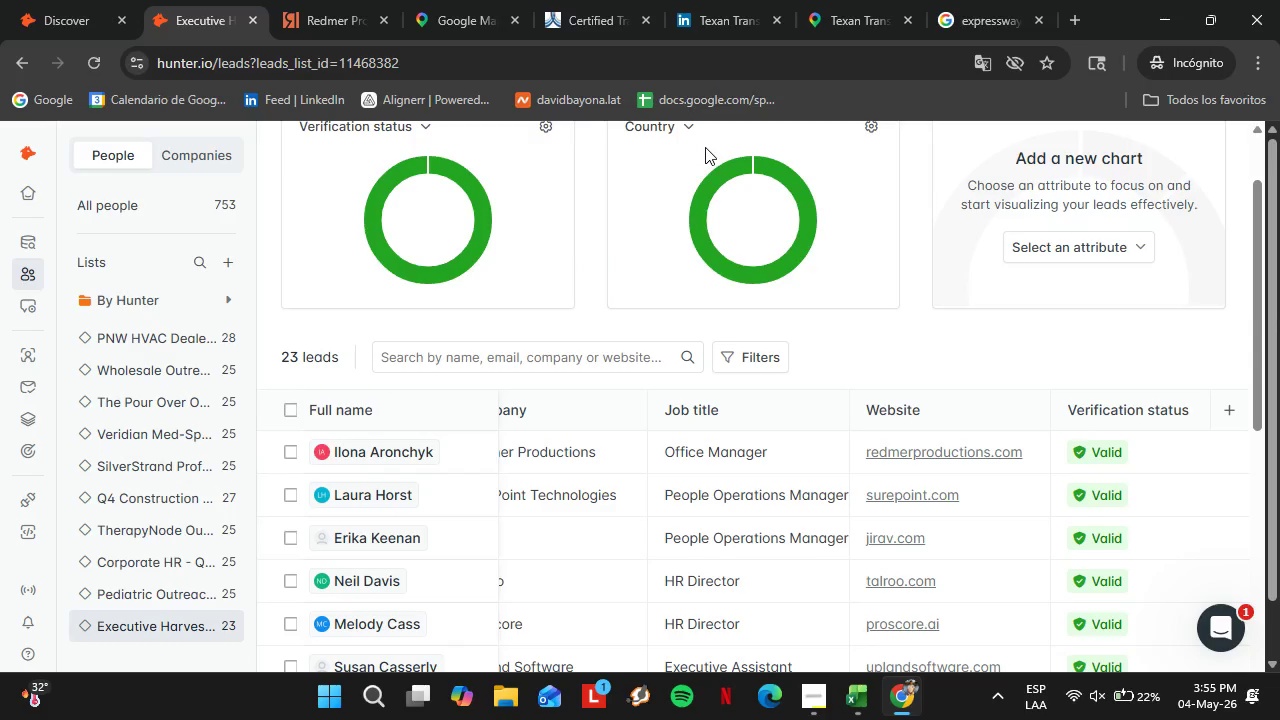 
wait(22.98)
 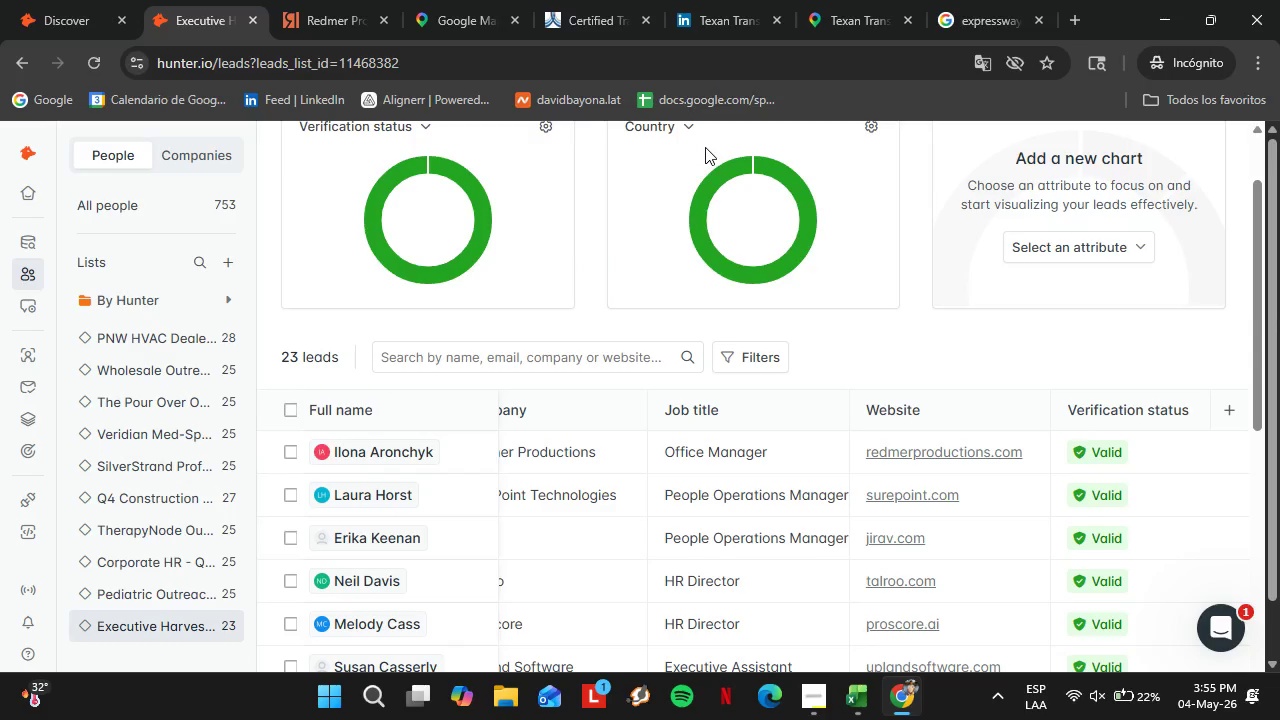 
scroll: coordinate [614, 520], scroll_direction: down, amount: 7.0
 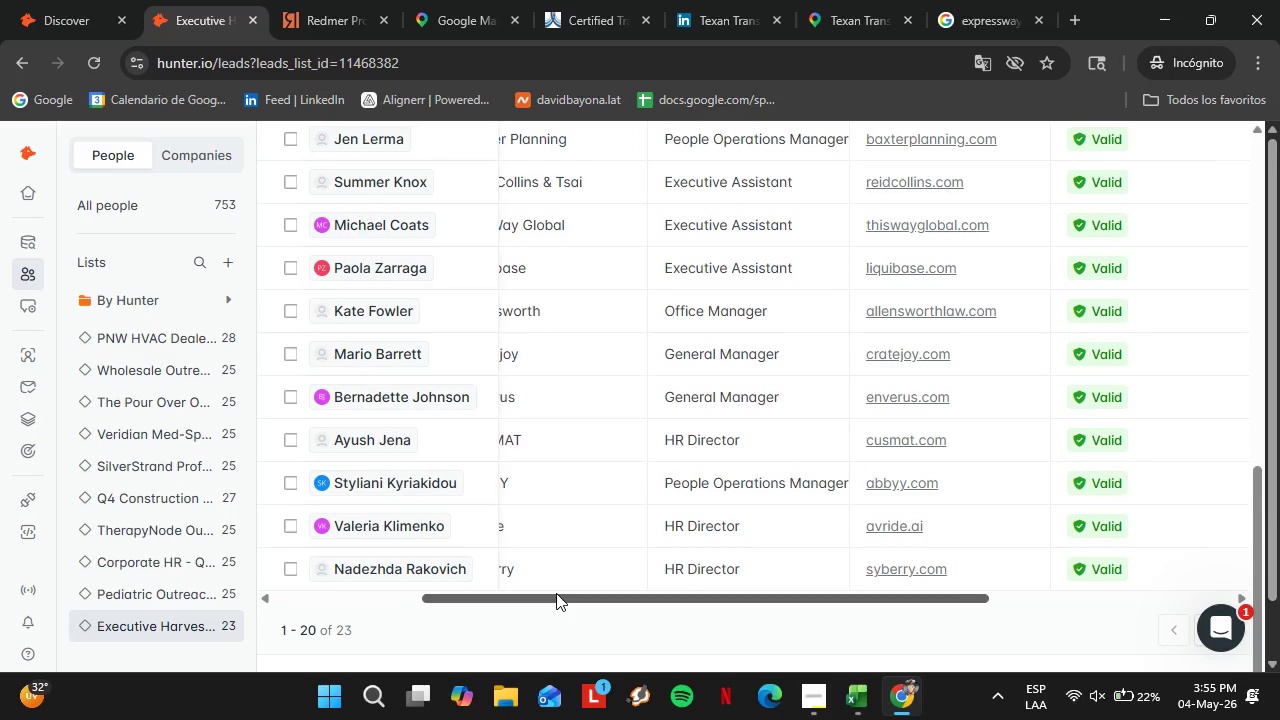 
left_click_drag(start_coordinate=[556, 593], to_coordinate=[753, 583])
 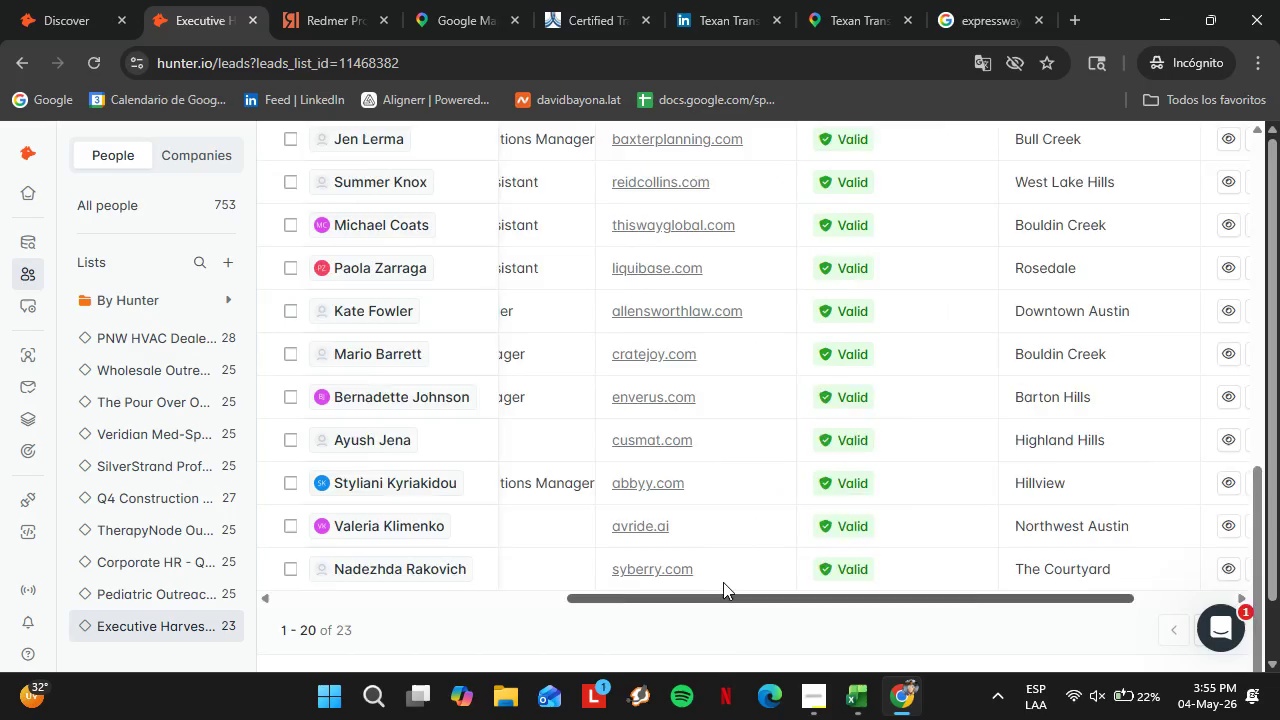 
scroll: coordinate [728, 526], scroll_direction: up, amount: 7.0
 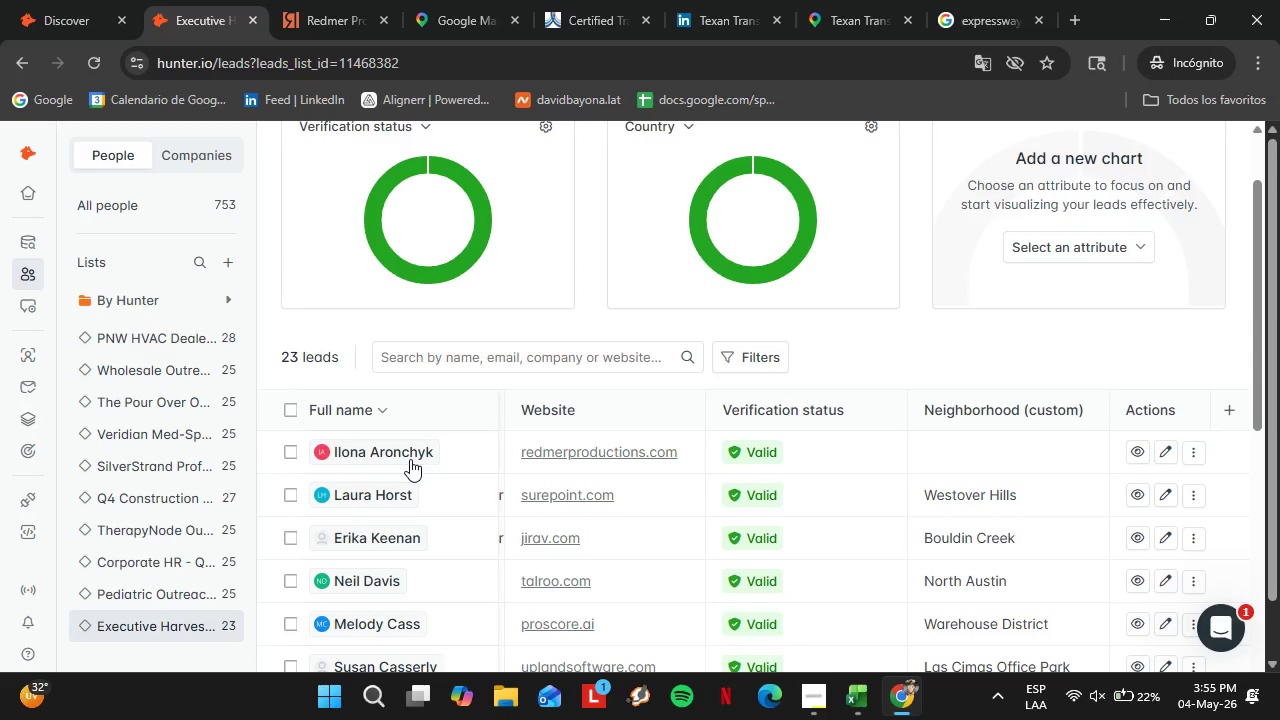 
left_click([392, 457])
 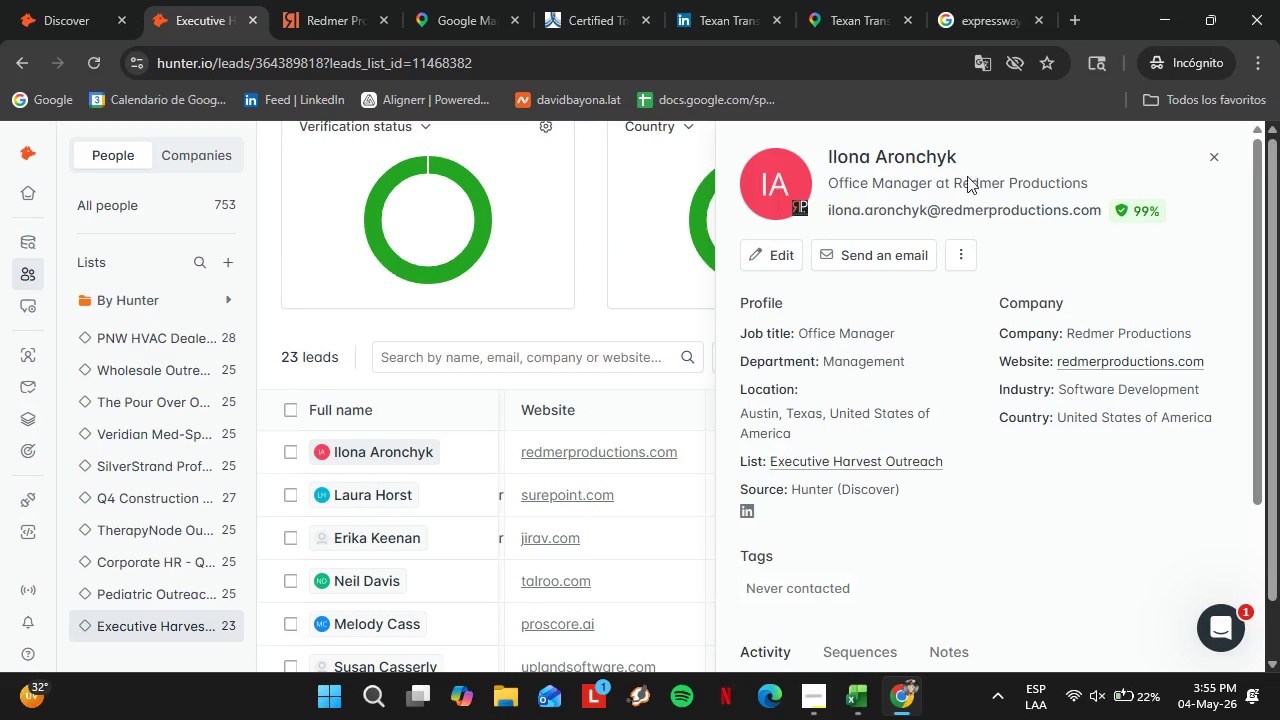 
wait(6.7)
 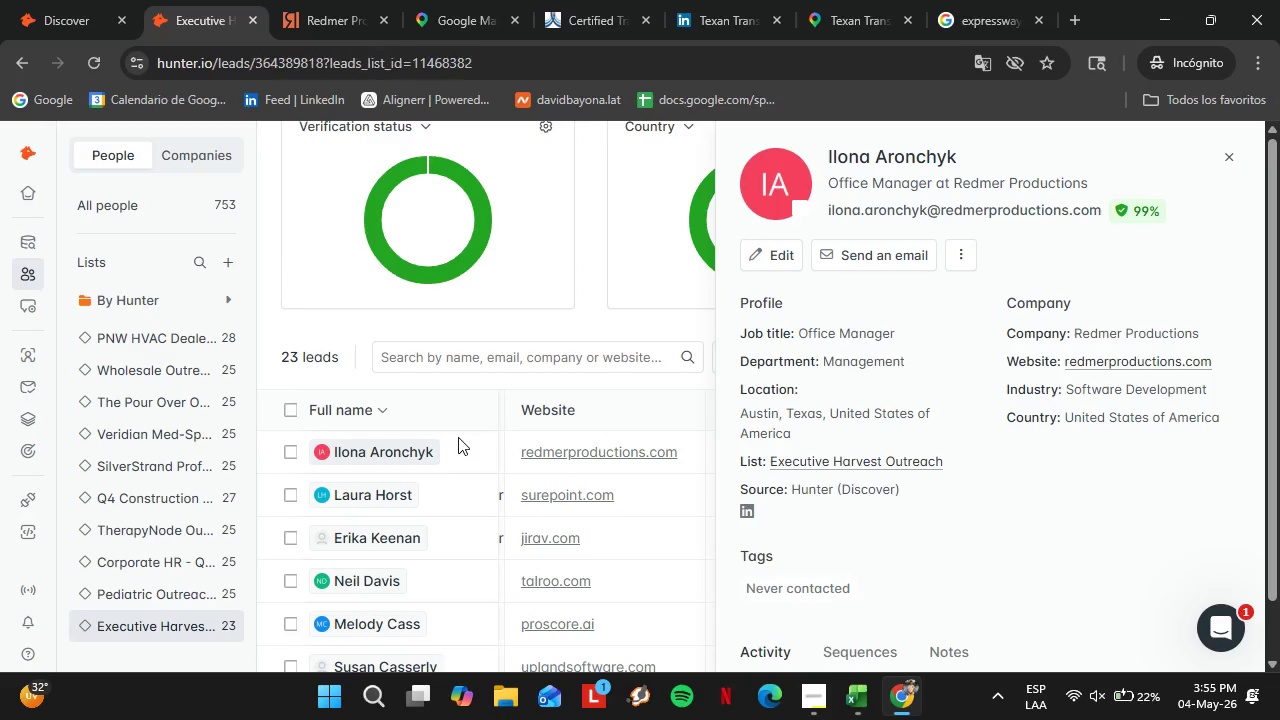 
left_click_drag(start_coordinate=[955, 183], to_coordinate=[1117, 175])
 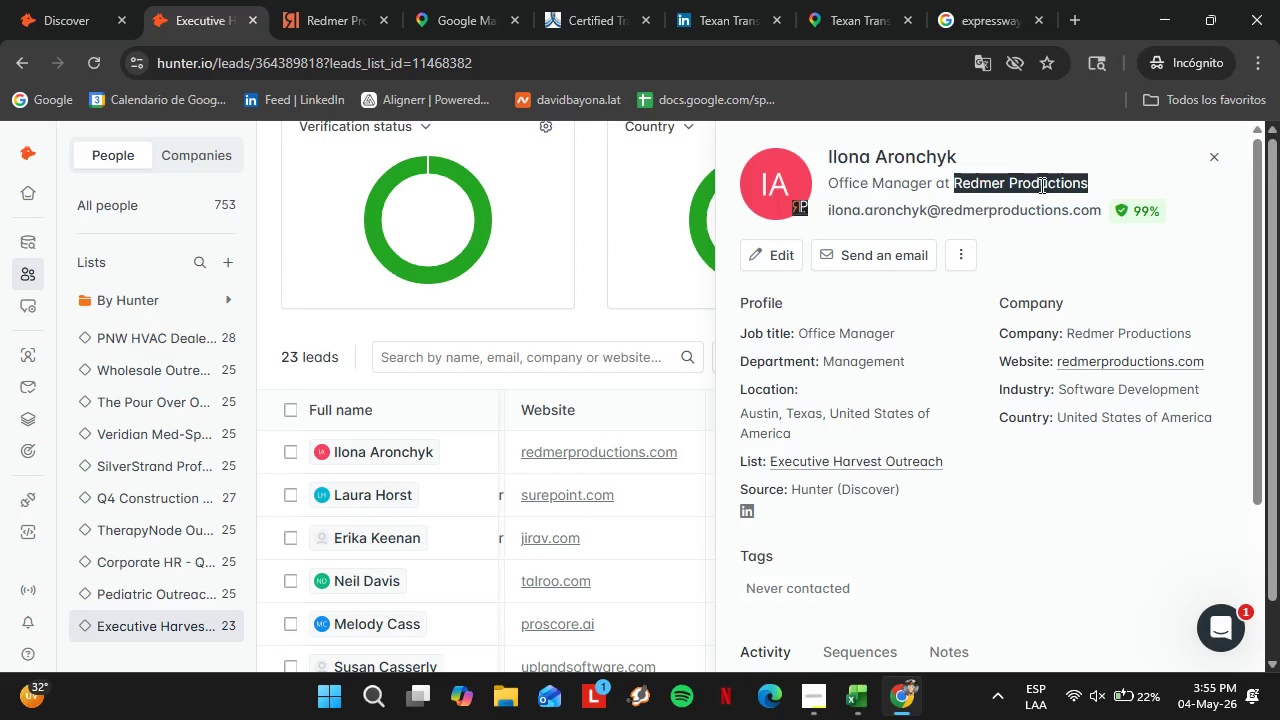 
right_click([1040, 185])
 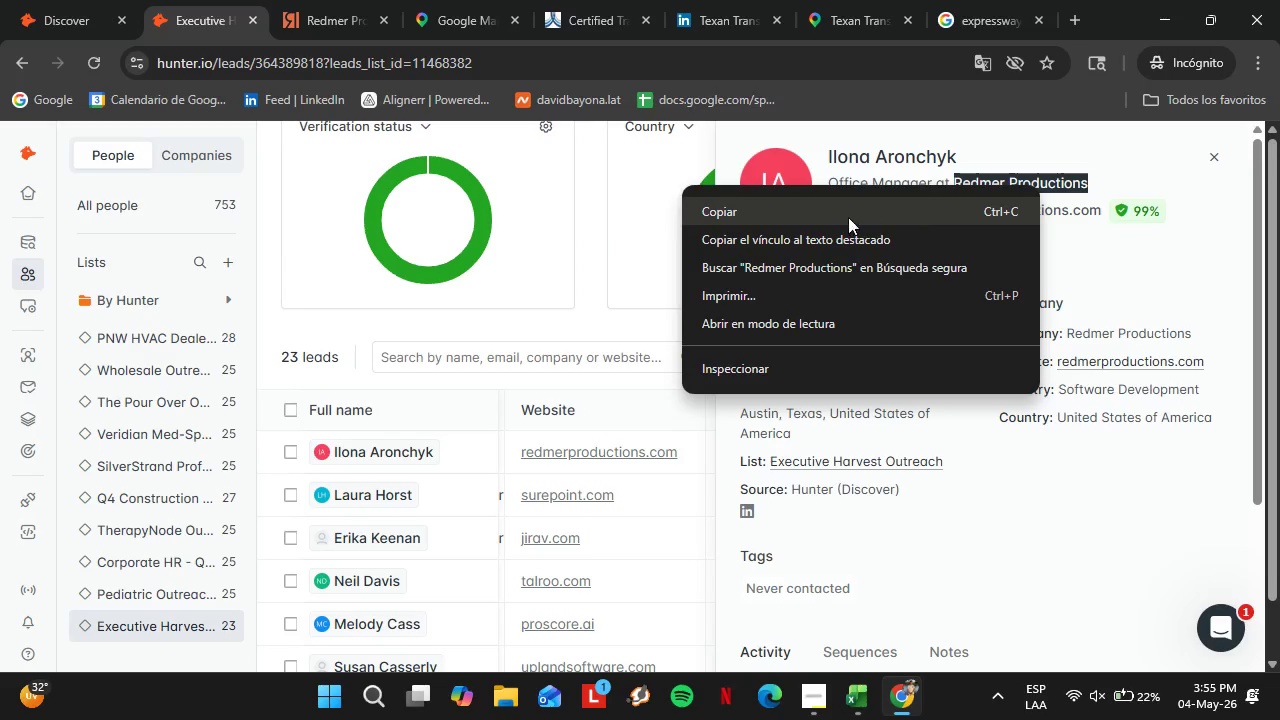 
left_click([815, 212])
 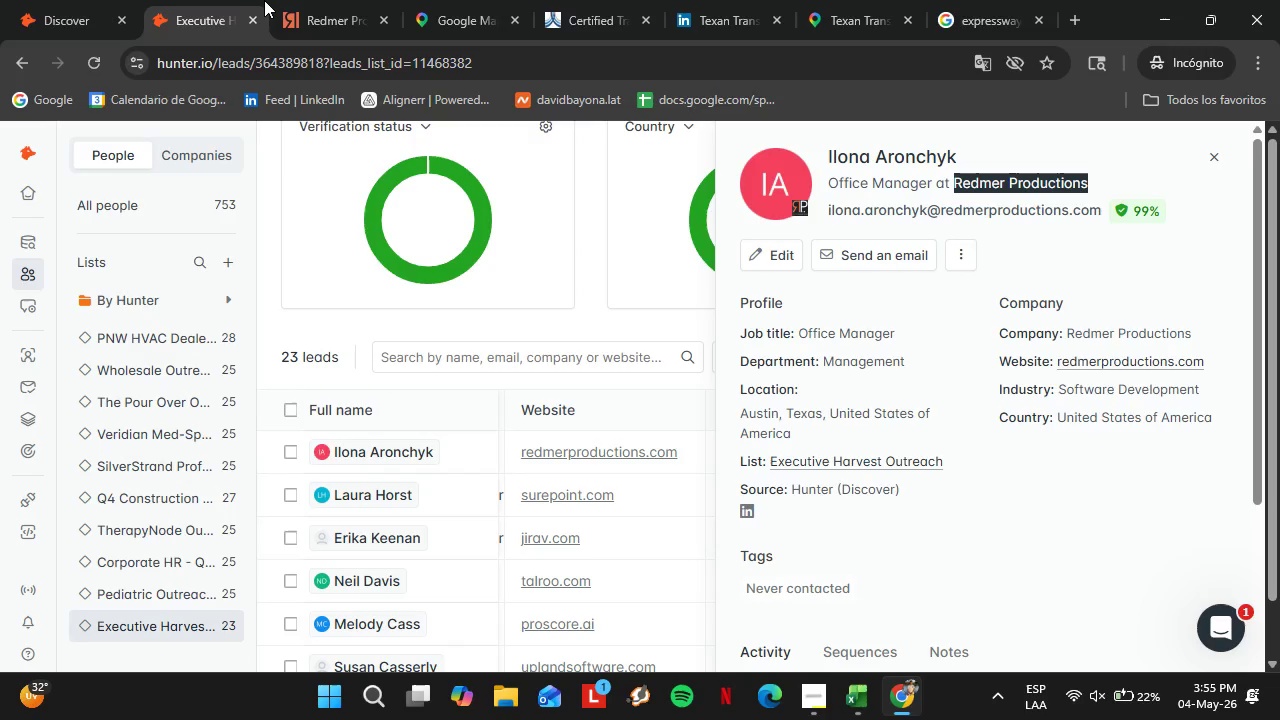 
double_click([282, 0])
 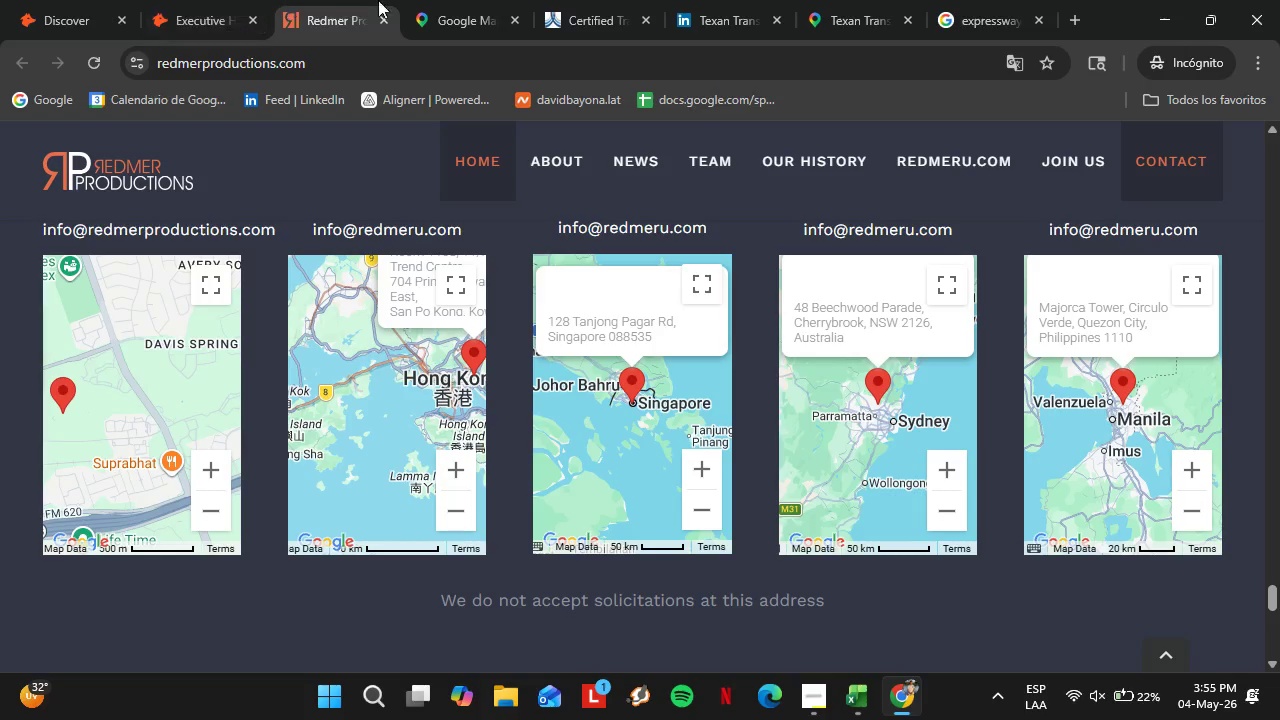 
left_click([427, 0])
 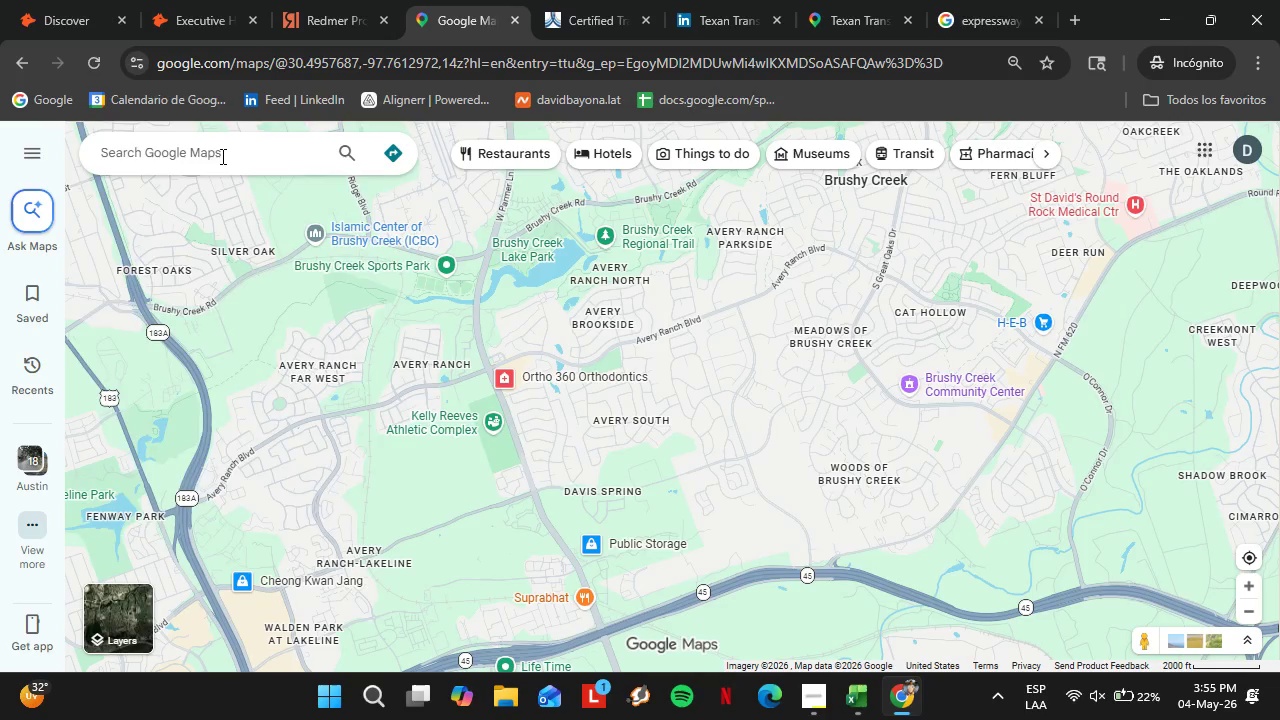 
left_click([218, 155])
 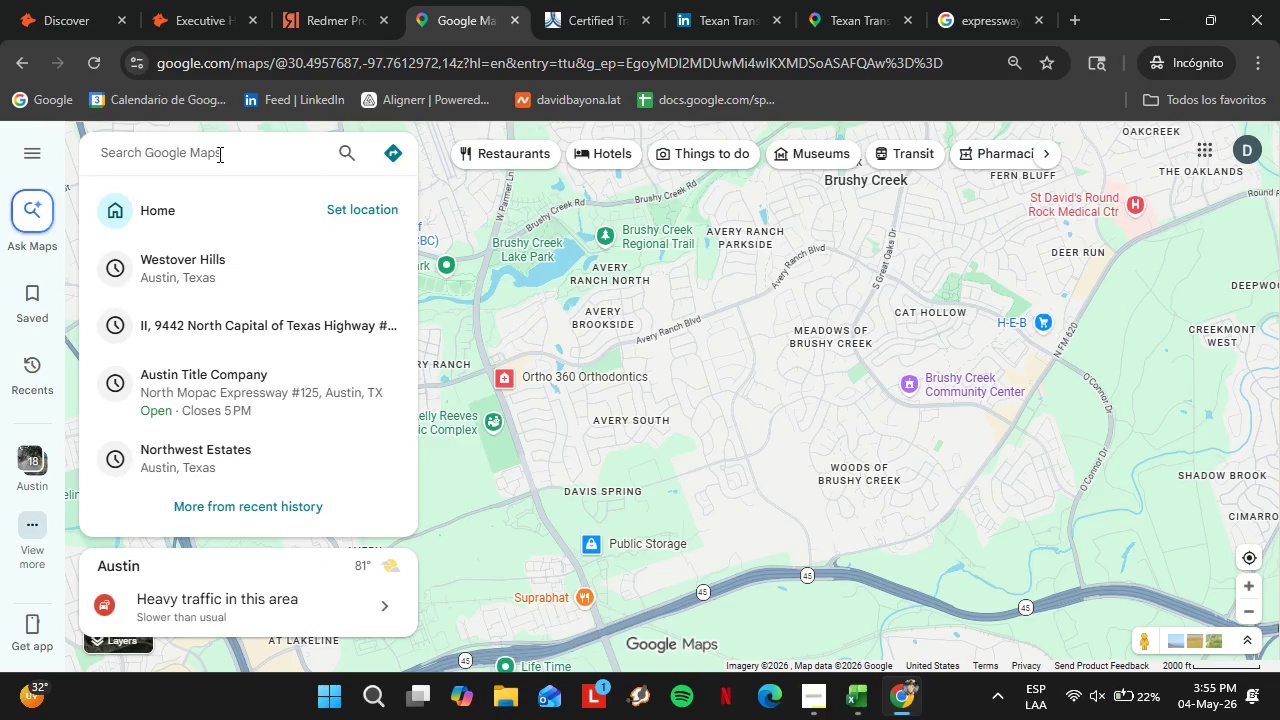 
key(Control+V)
 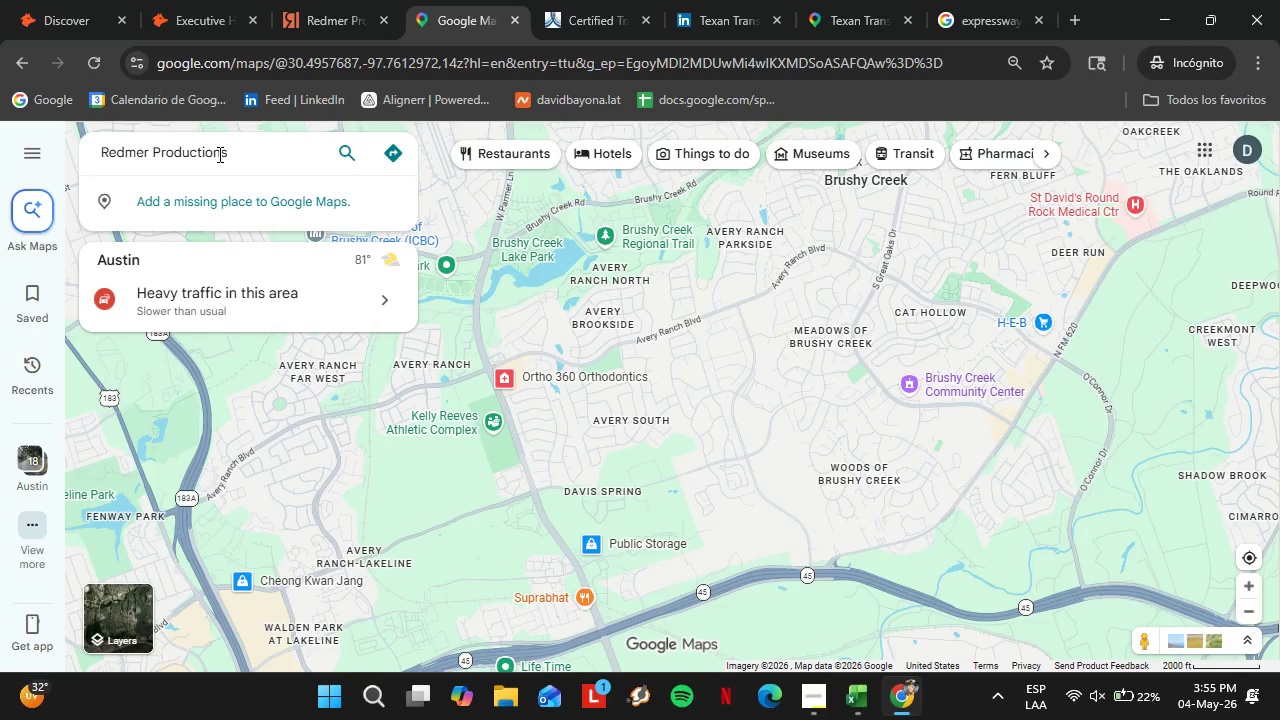 
key(Enter)
 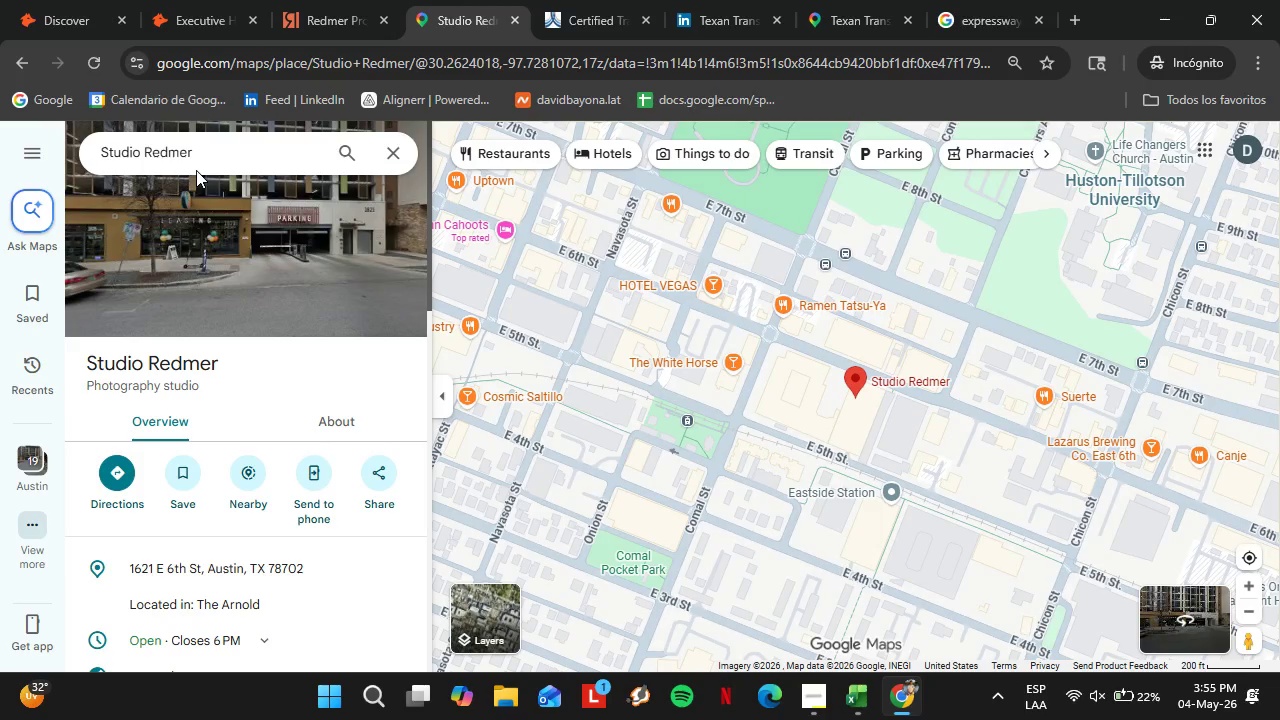 
wait(26.72)
 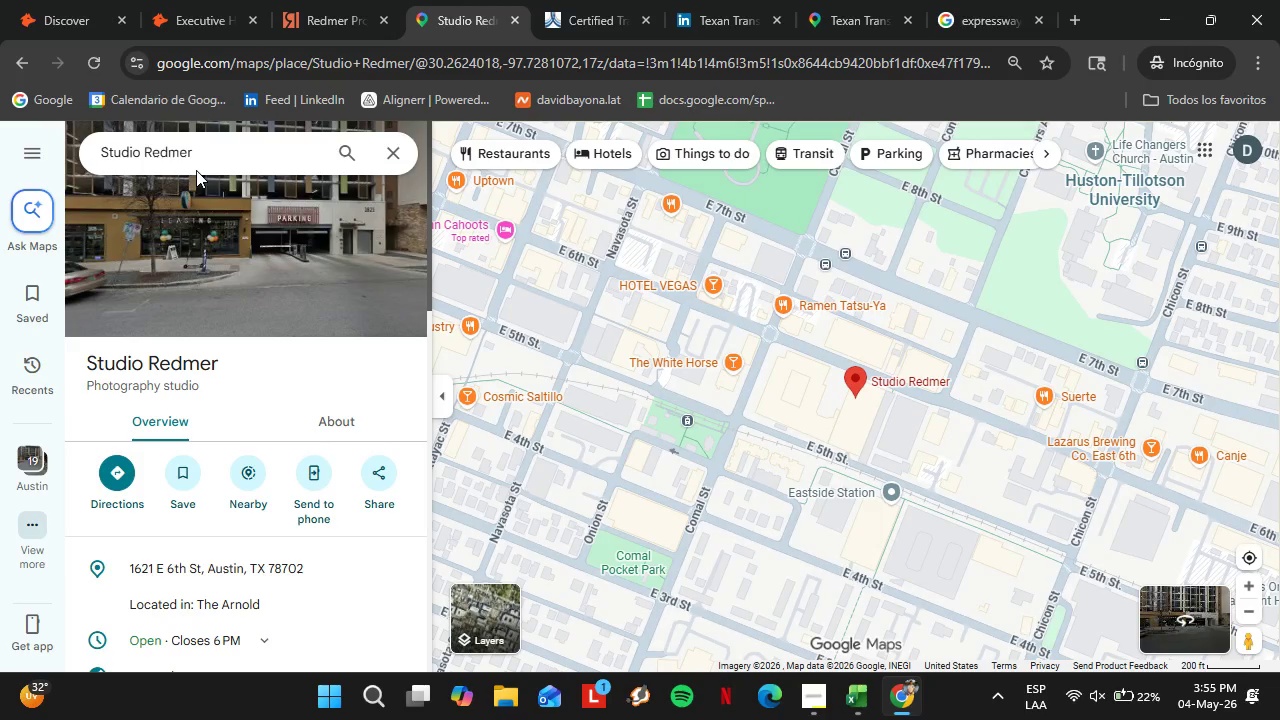 
scroll: coordinate [229, 362], scroll_direction: down, amount: 3.0
 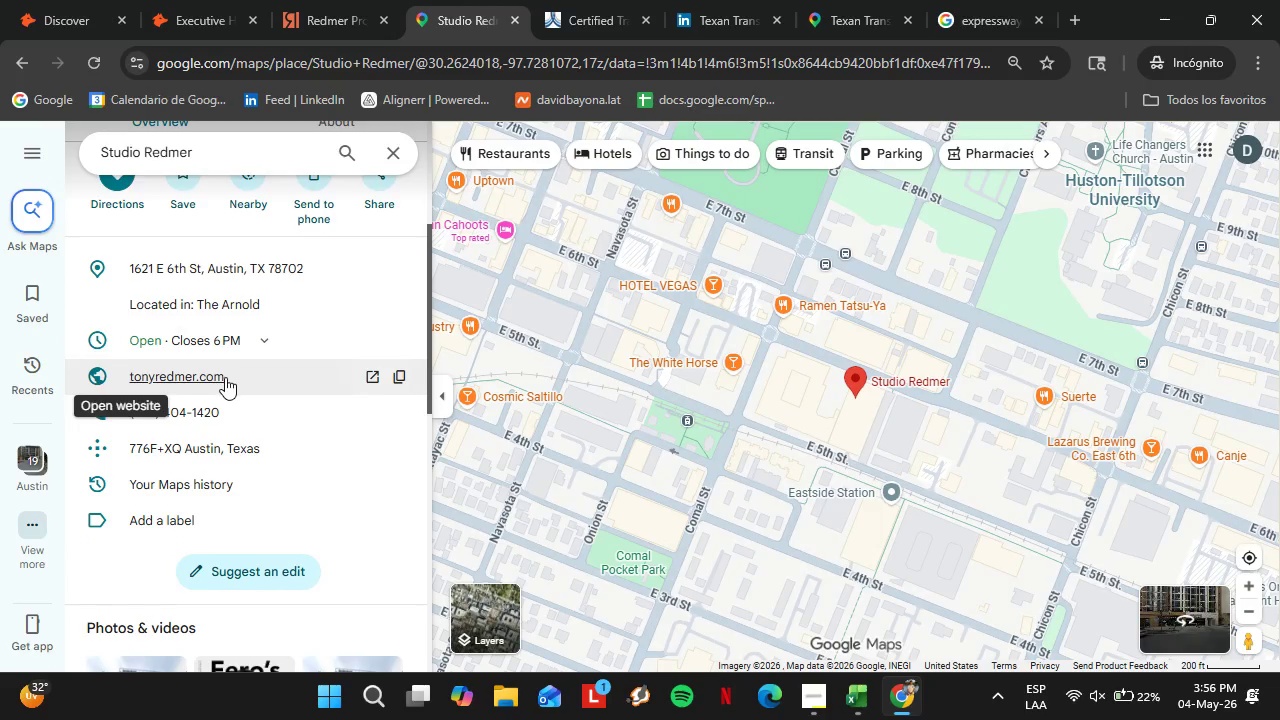 
scroll: coordinate [273, 500], scroll_direction: up, amount: 5.0
 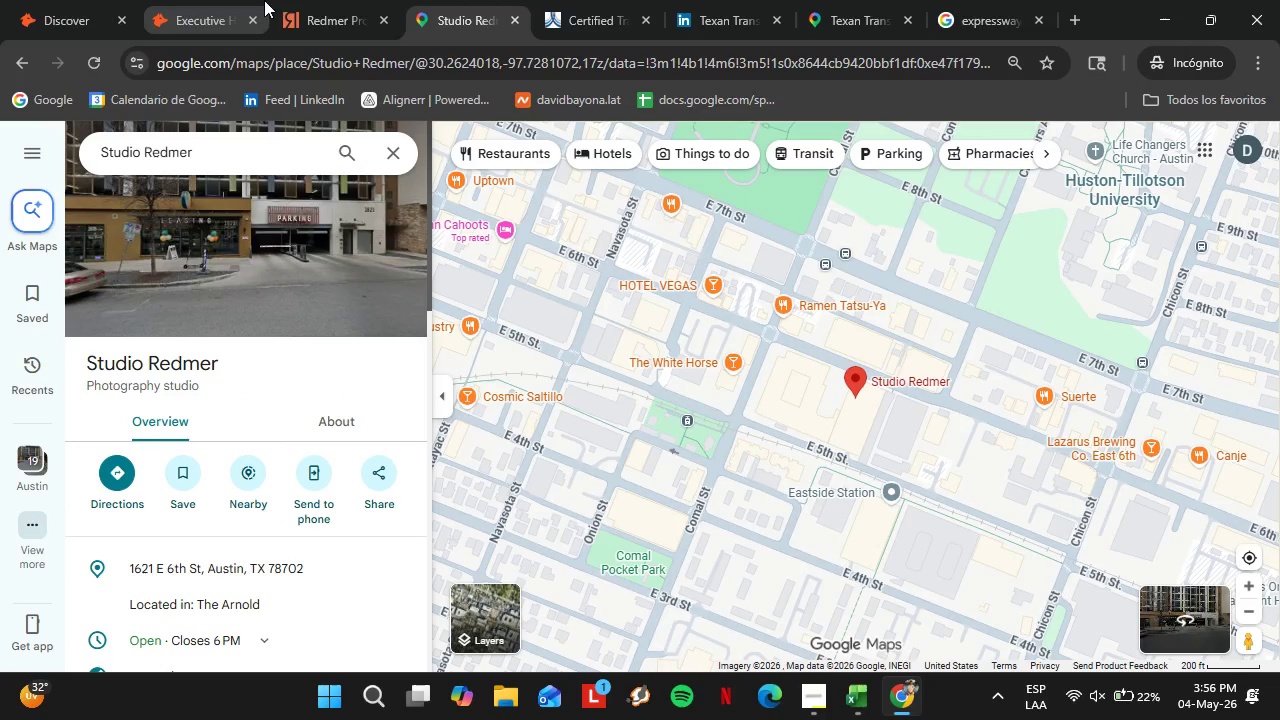 
left_click([319, 0])
 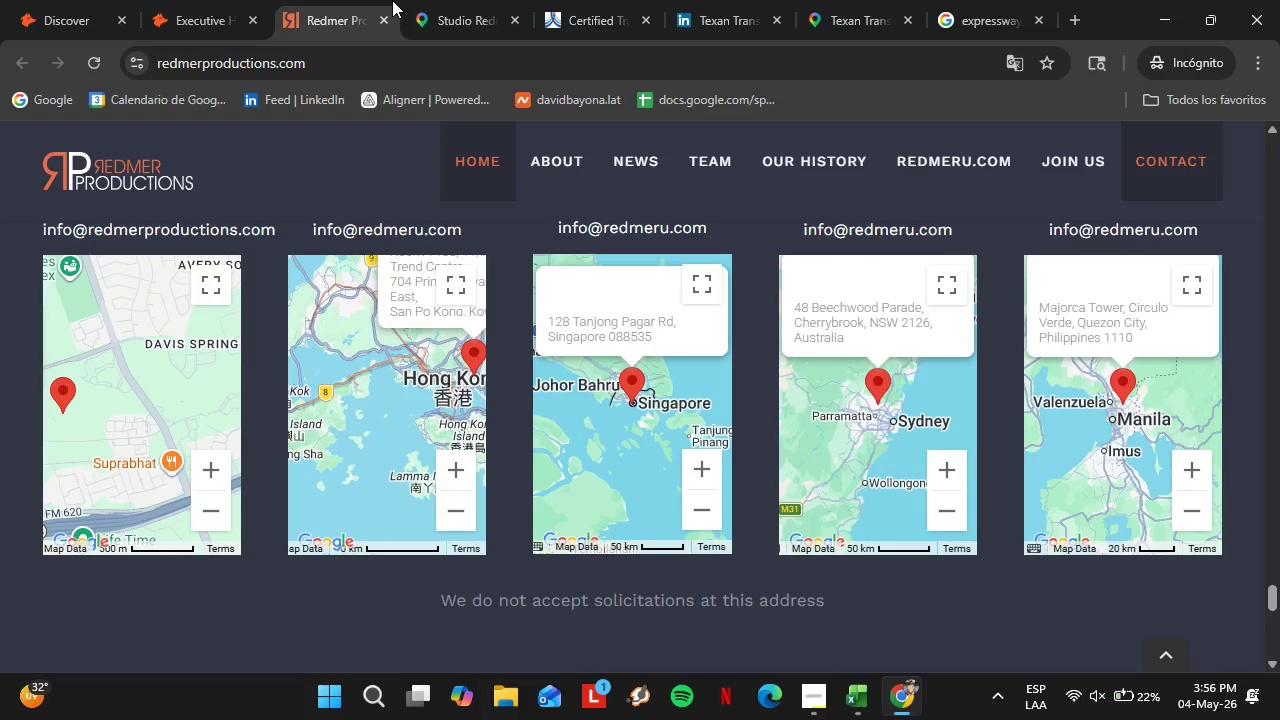 
double_click([412, 0])
 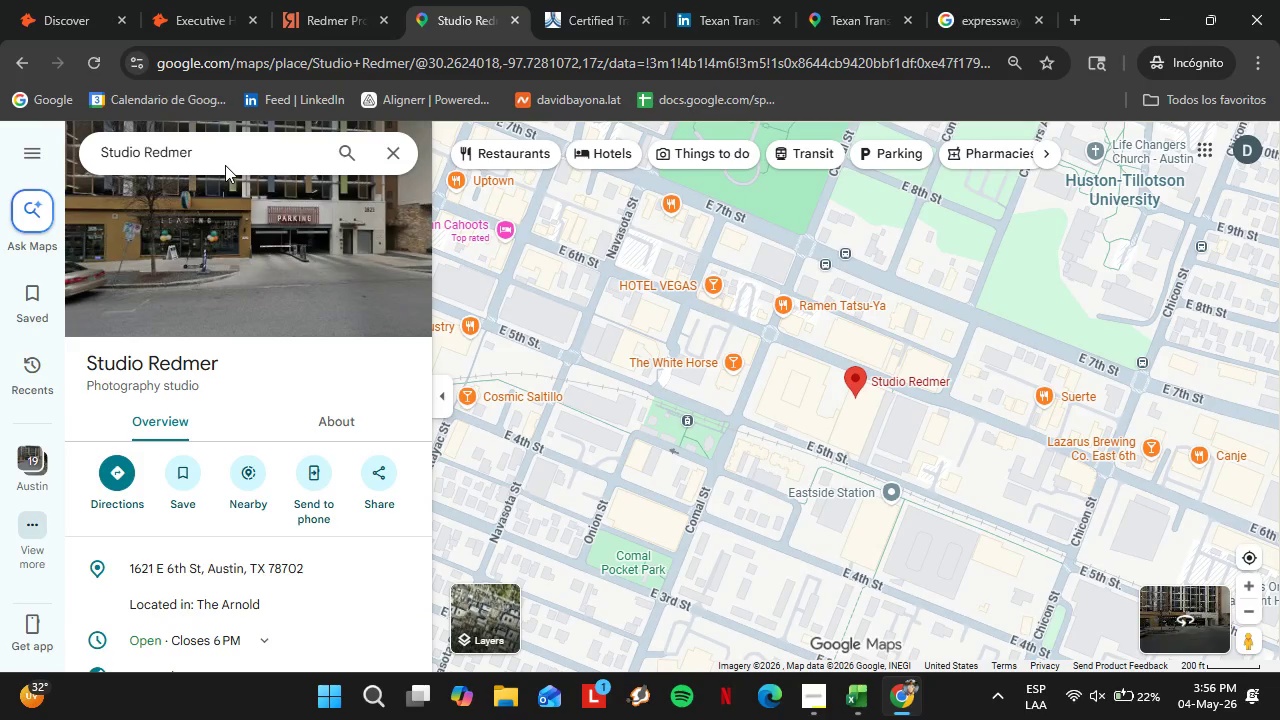 
double_click([225, 165])
 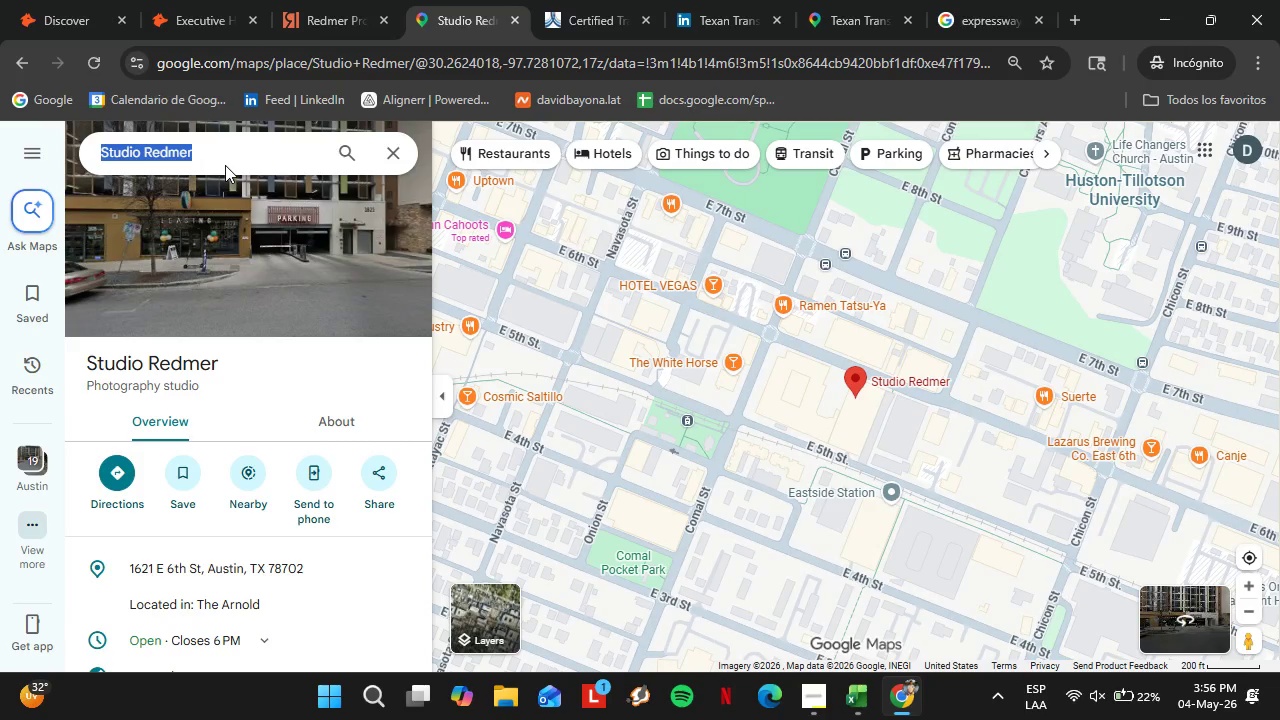 
triple_click([225, 165])
 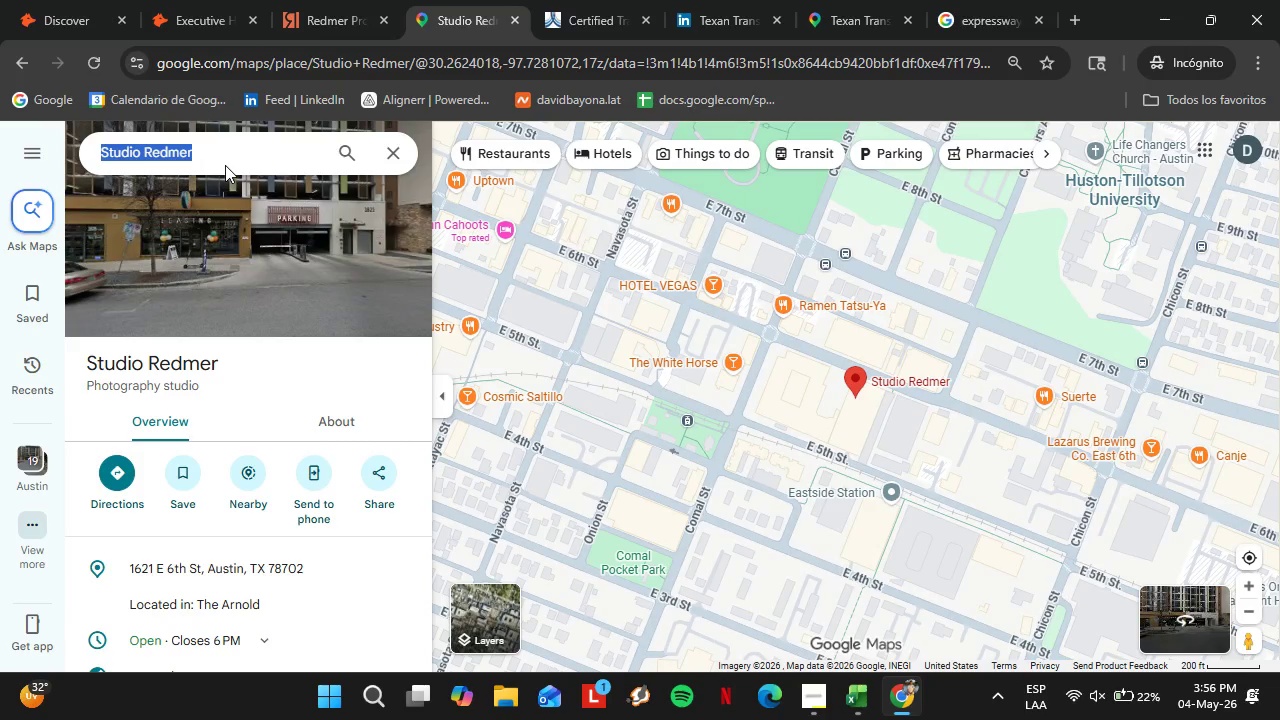 
key(Control+V)
 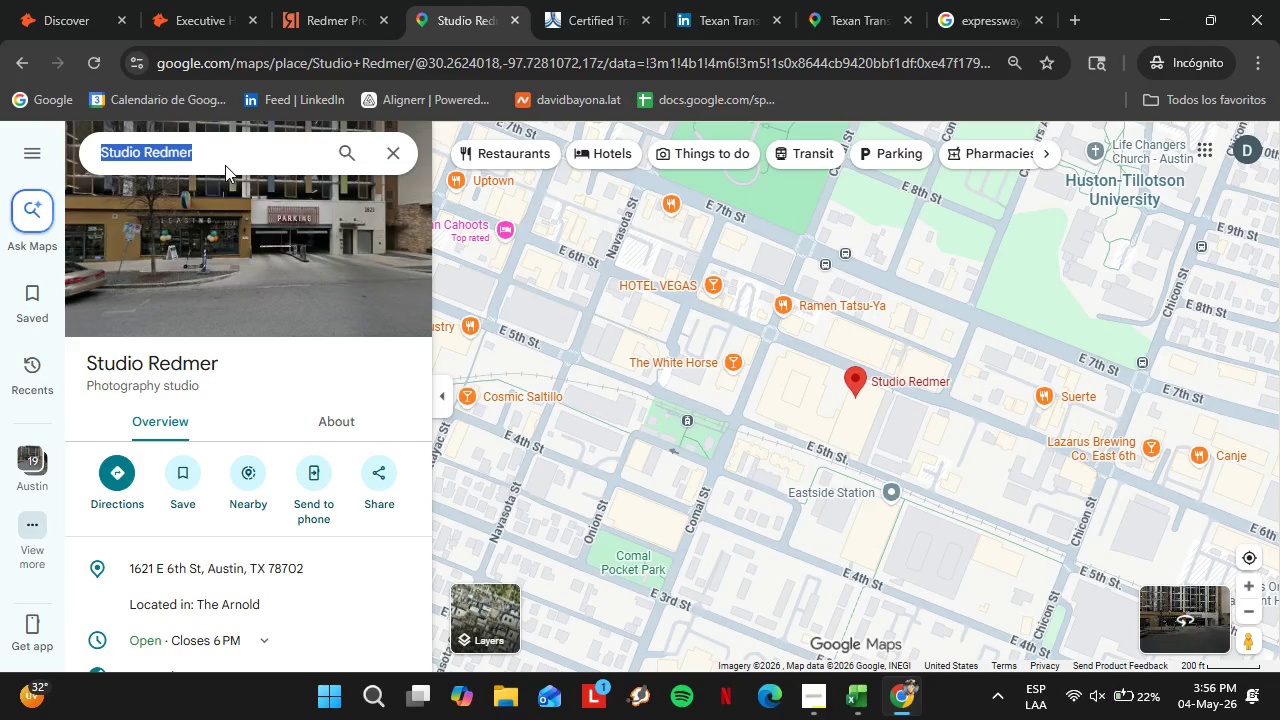 
wait(6.5)
 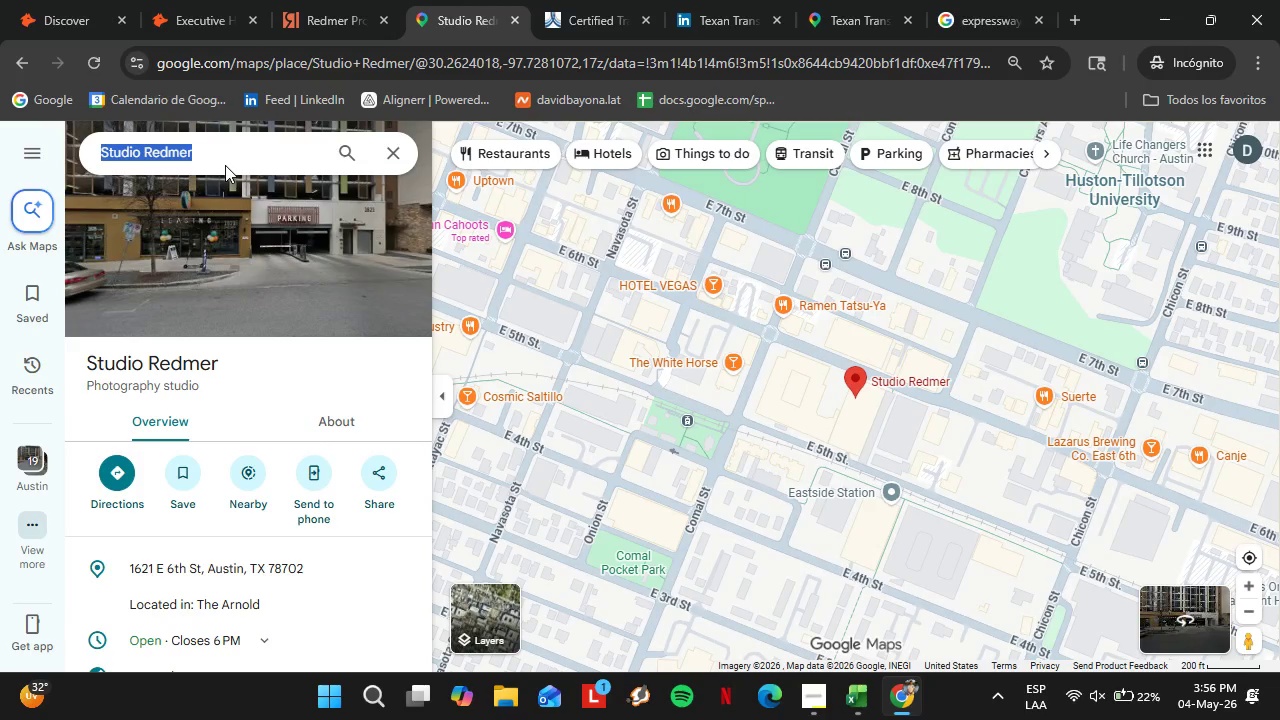 
key(Control+V)
 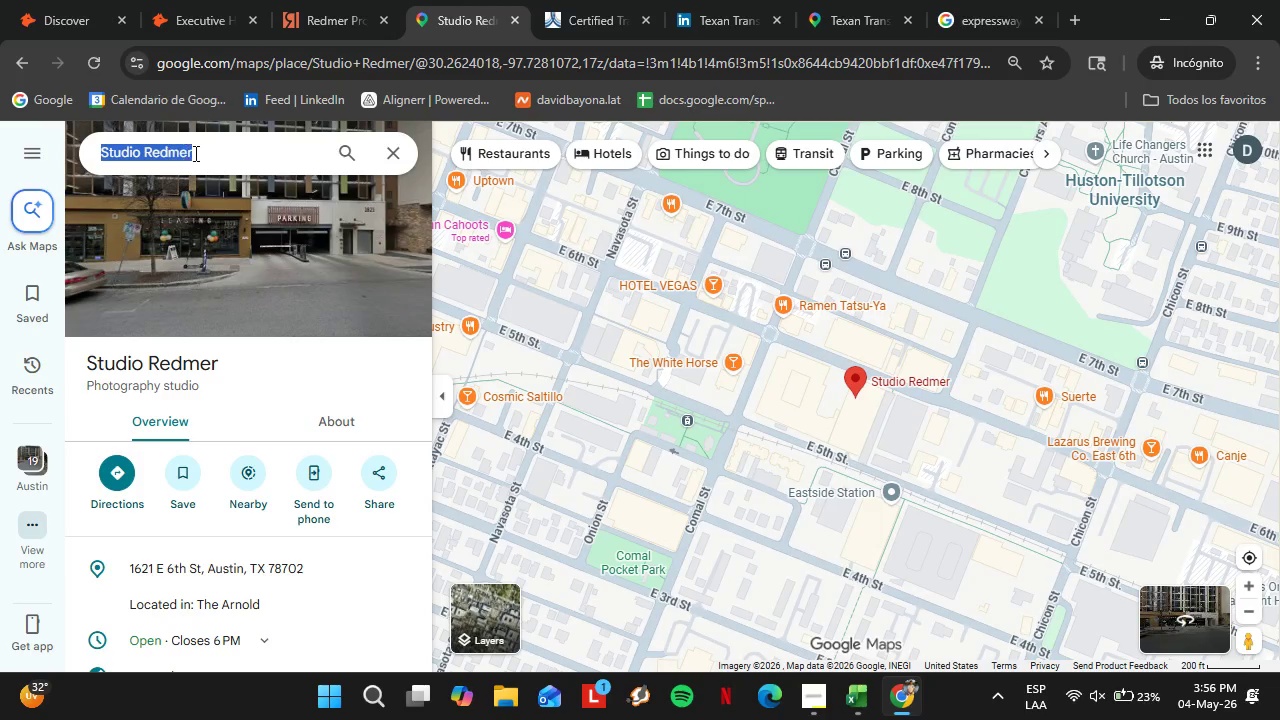 
double_click([194, 153])
 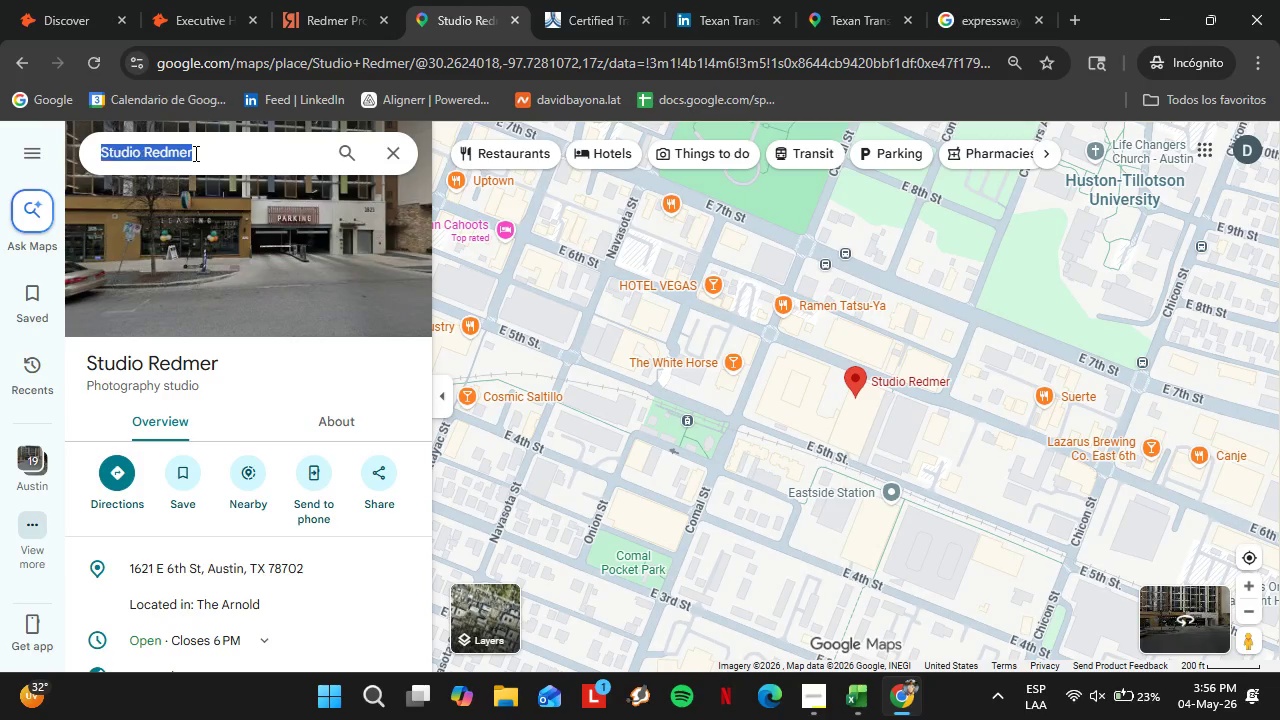 
triple_click([194, 153])
 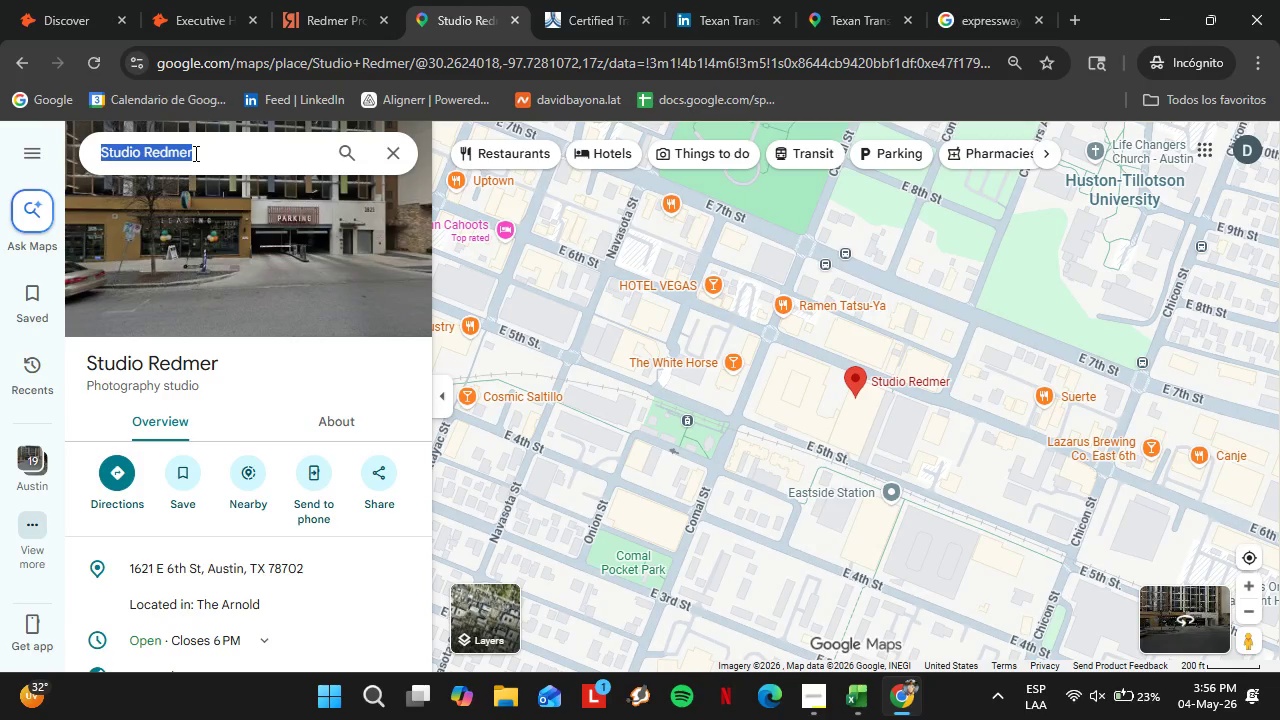 
key(Control+V)
 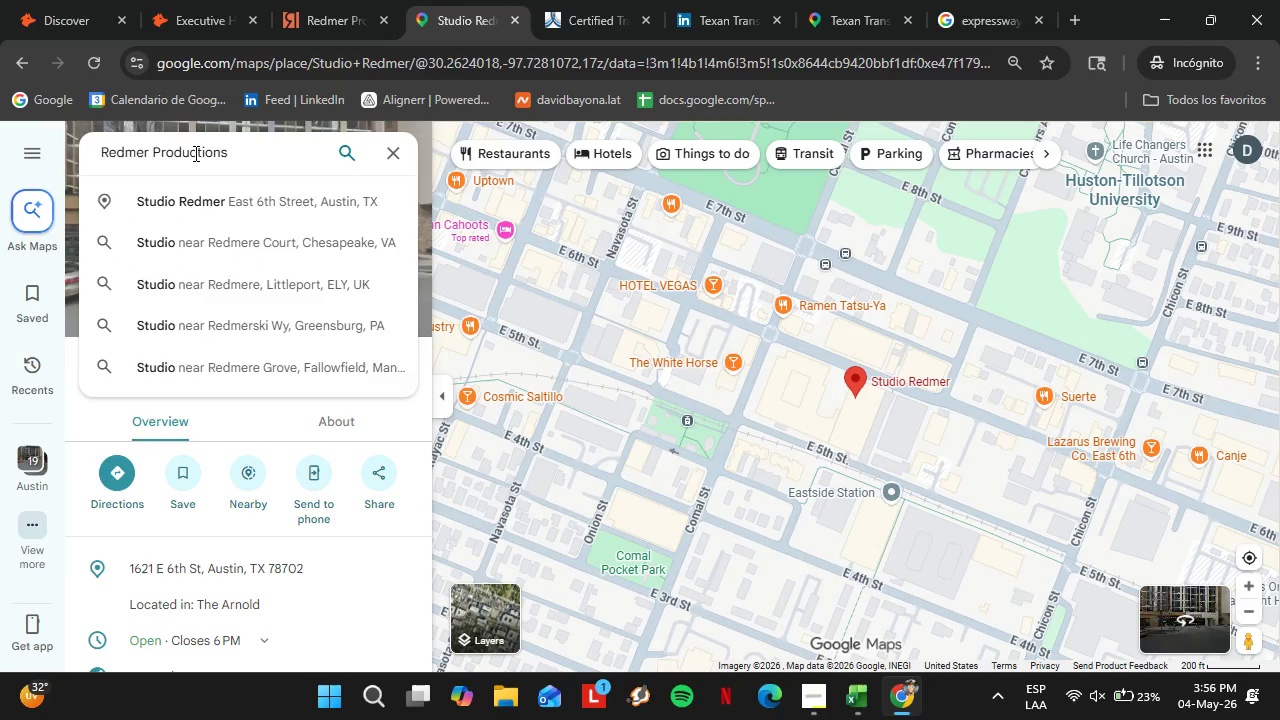 
type( Aud)
key(Backspace)
type(stin)
 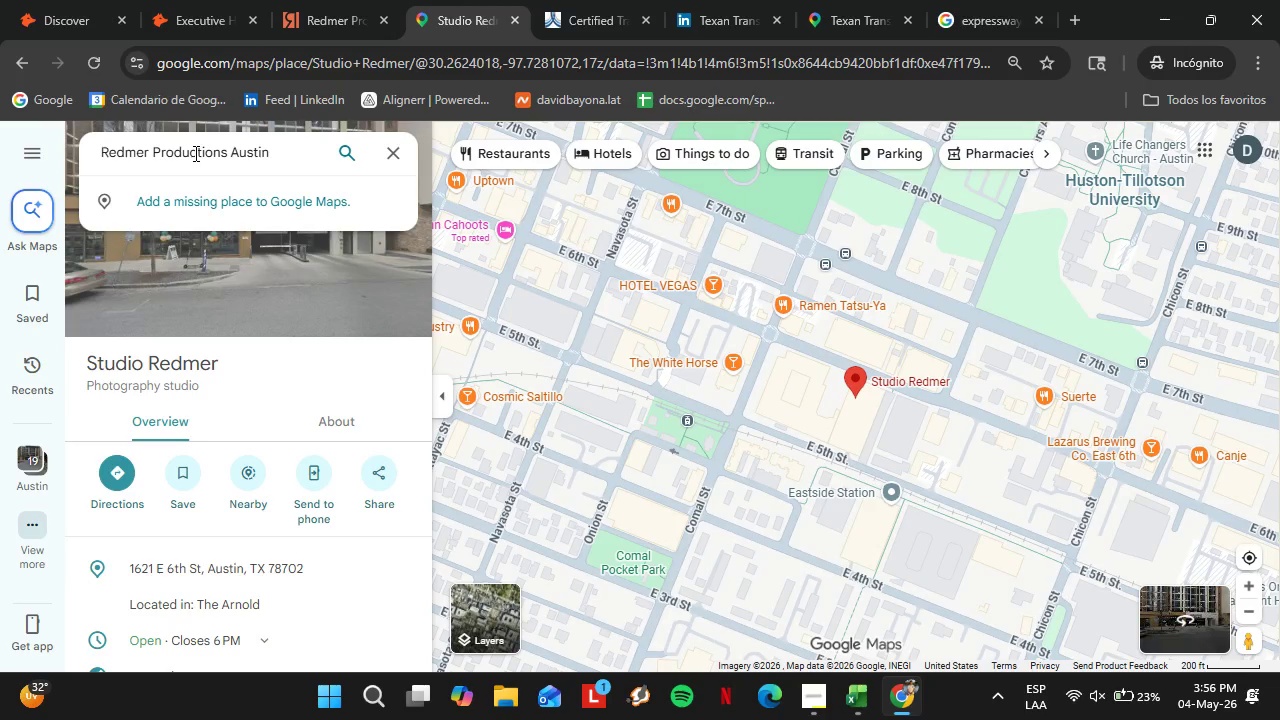 
key(Enter)
 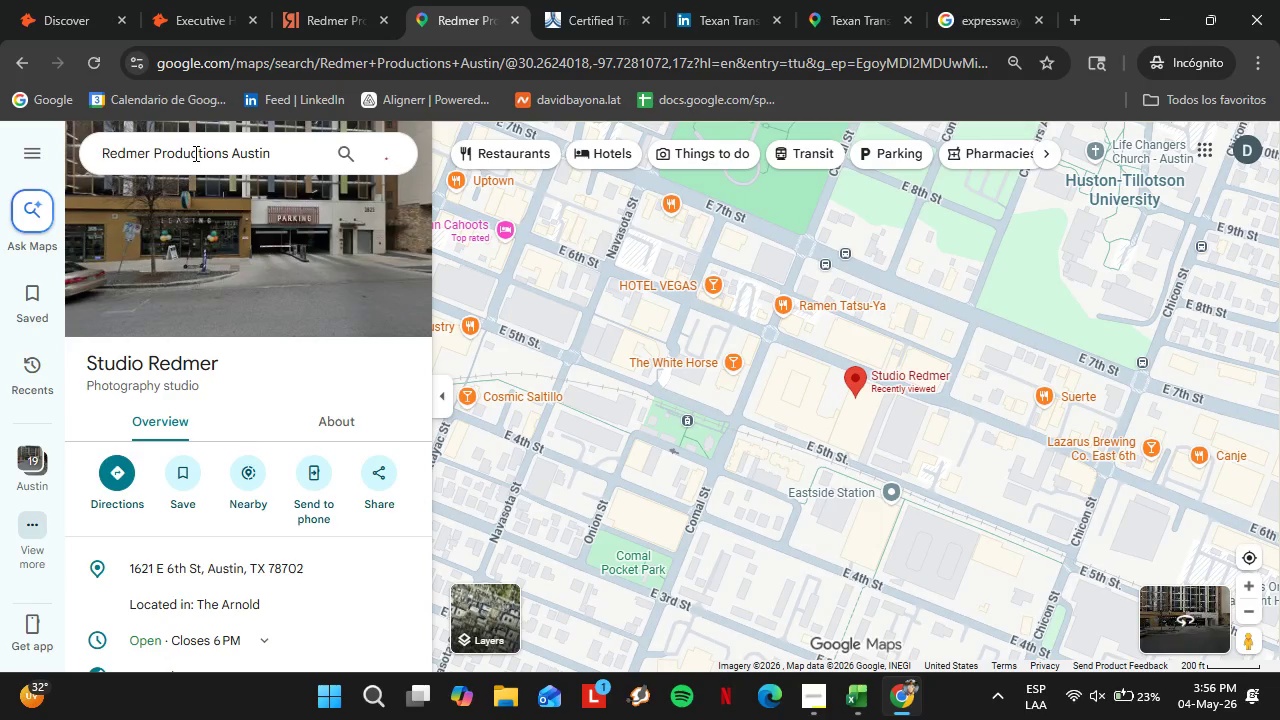 
mouse_move([190, 122])
 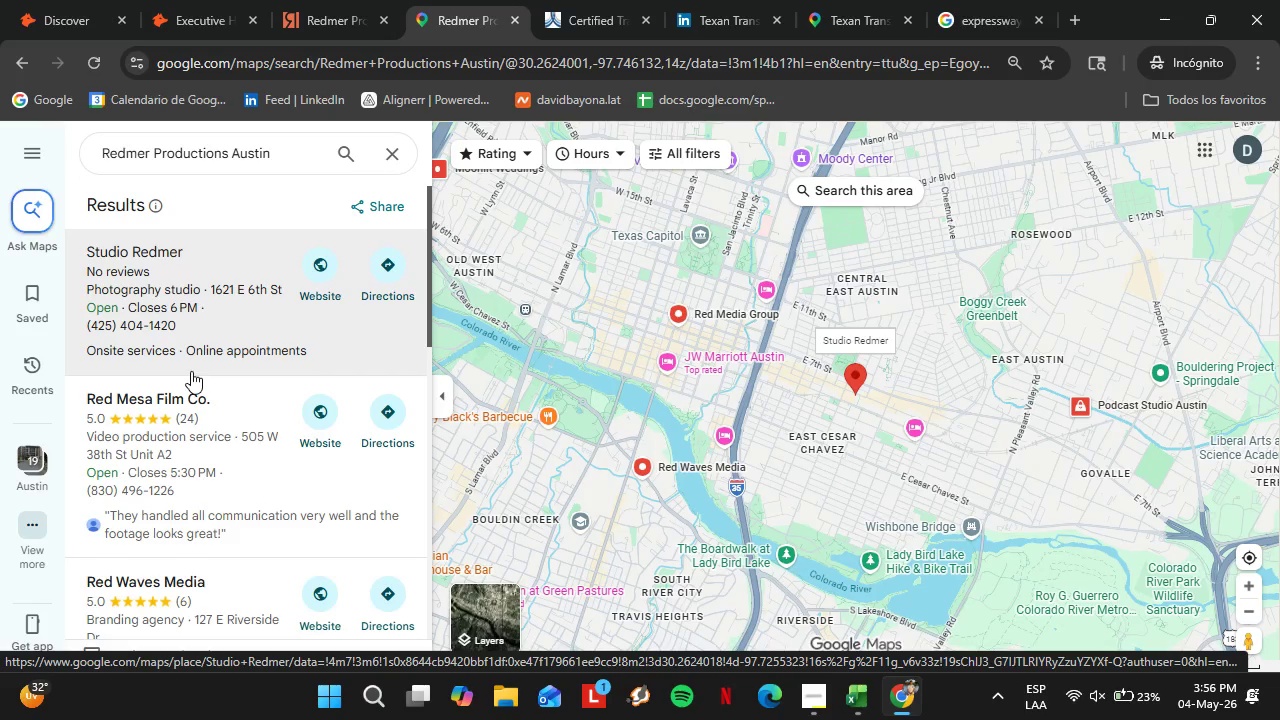 
wait(26.67)
 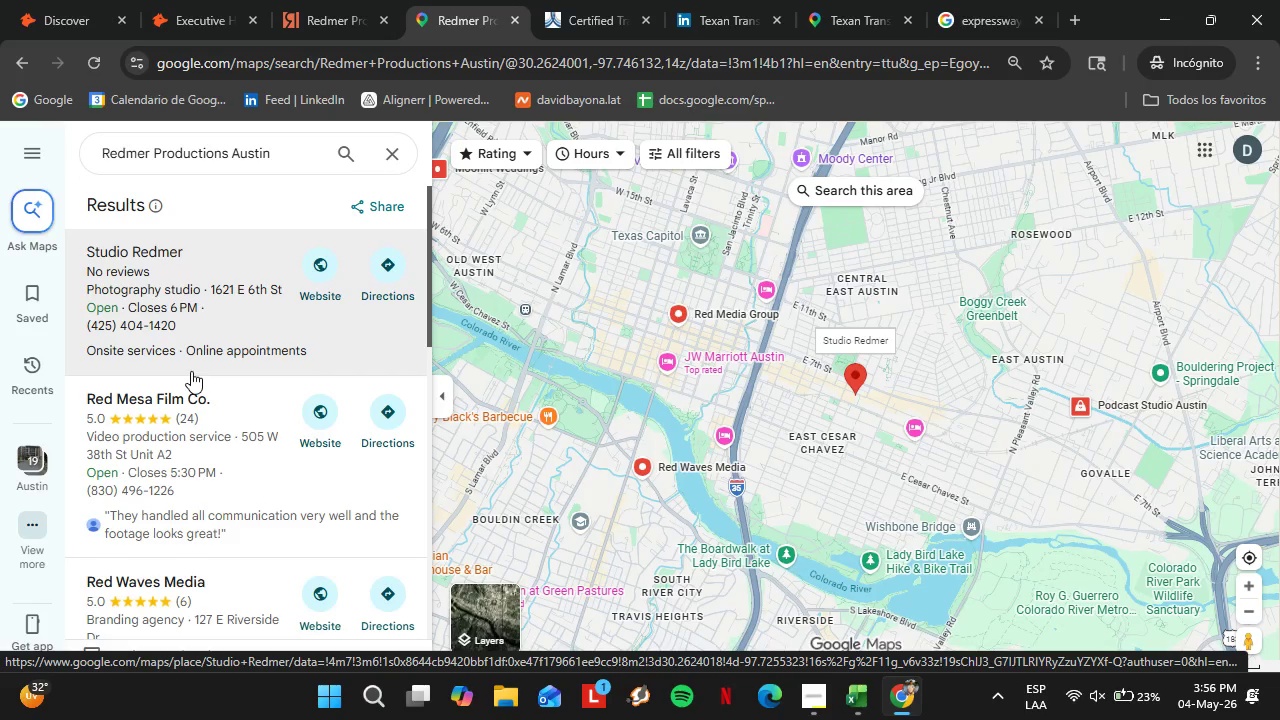 
scroll: coordinate [249, 421], scroll_direction: down, amount: 2.0
 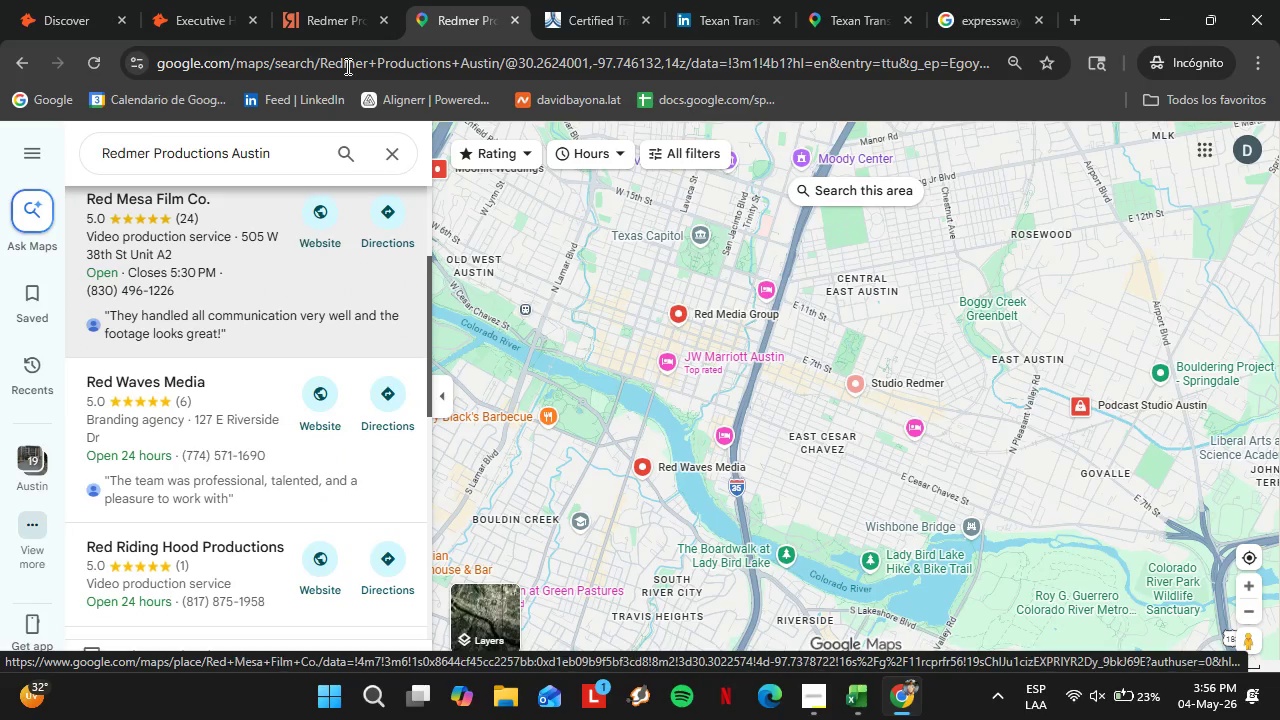 
left_click([320, 26])
 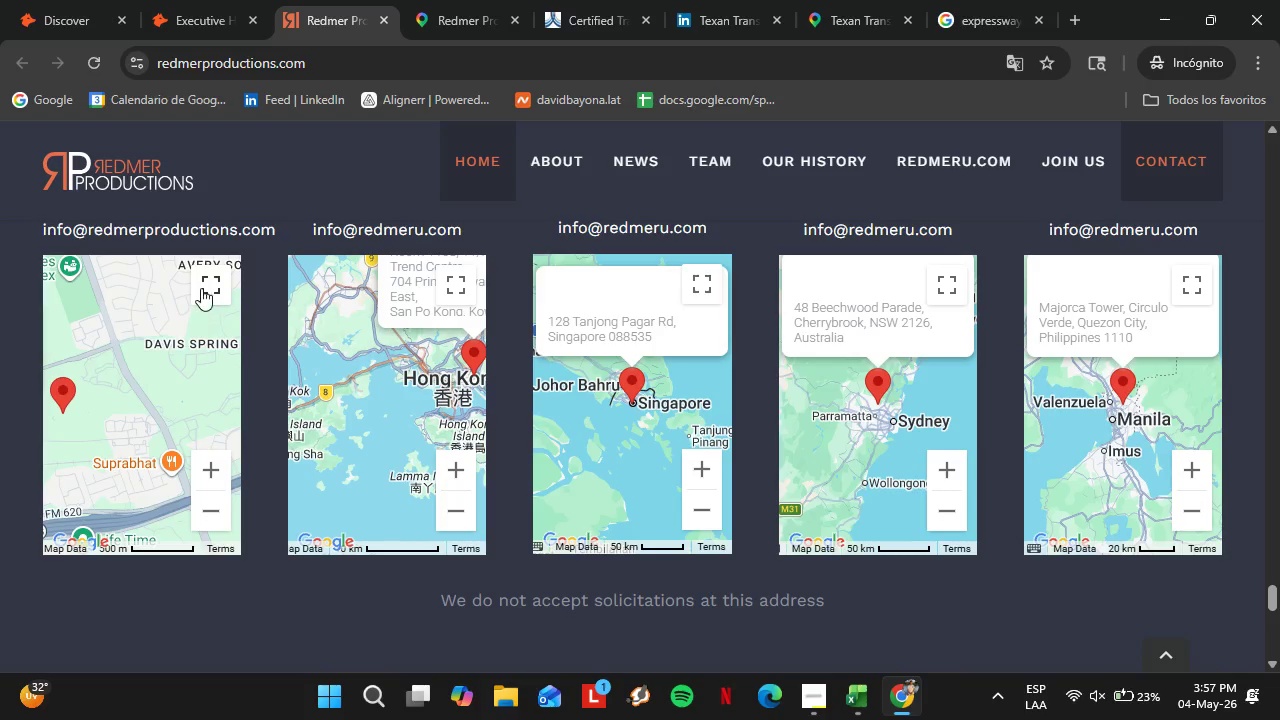 
left_click([201, 287])
 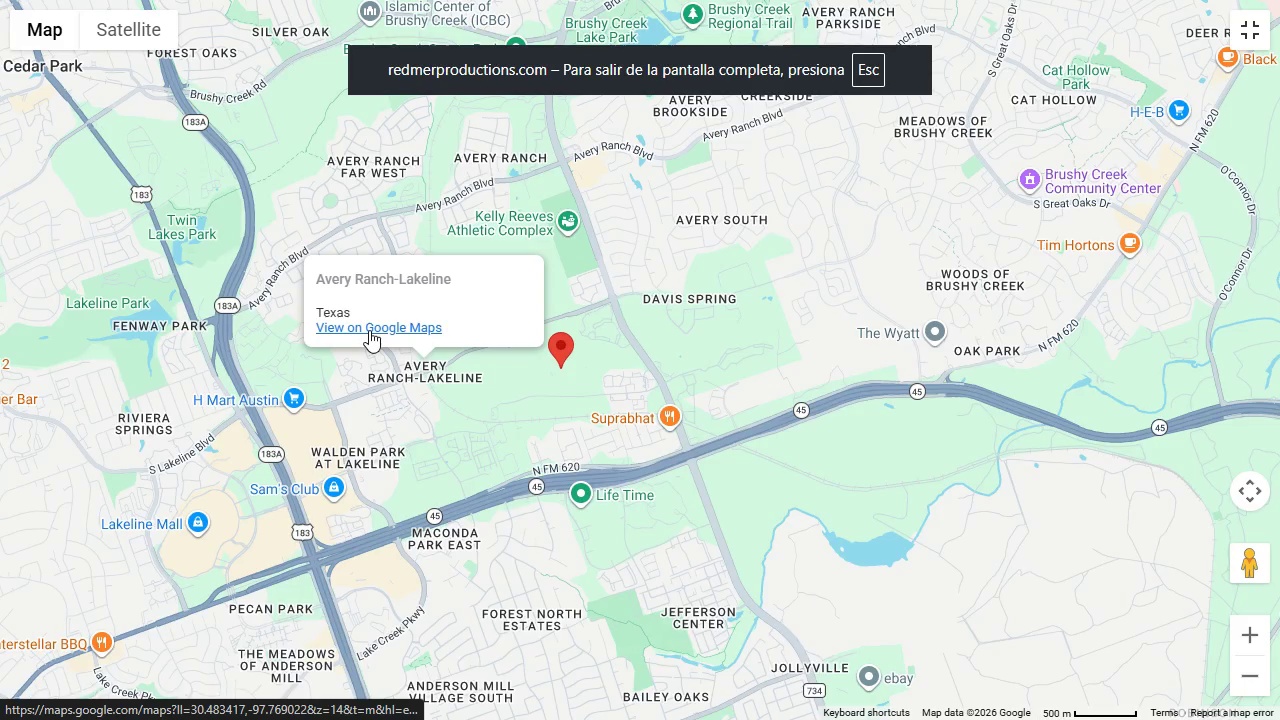 
left_click([369, 330])
 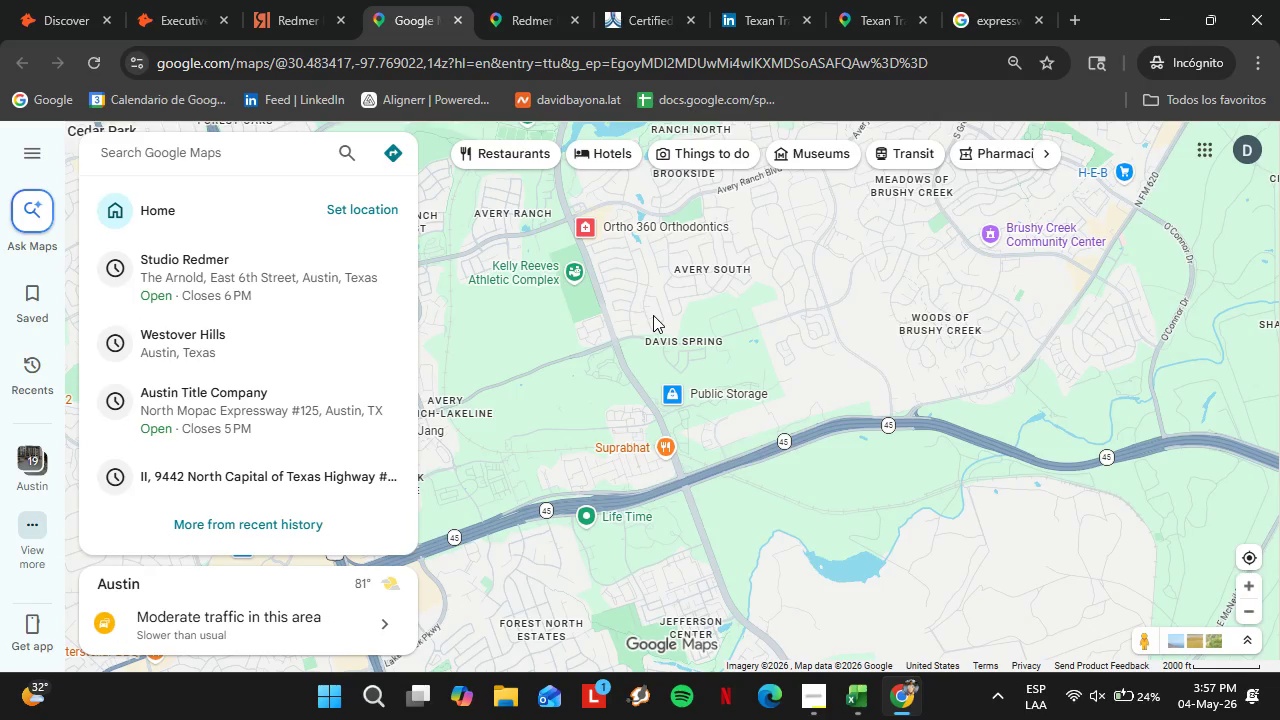 
wait(38.59)
 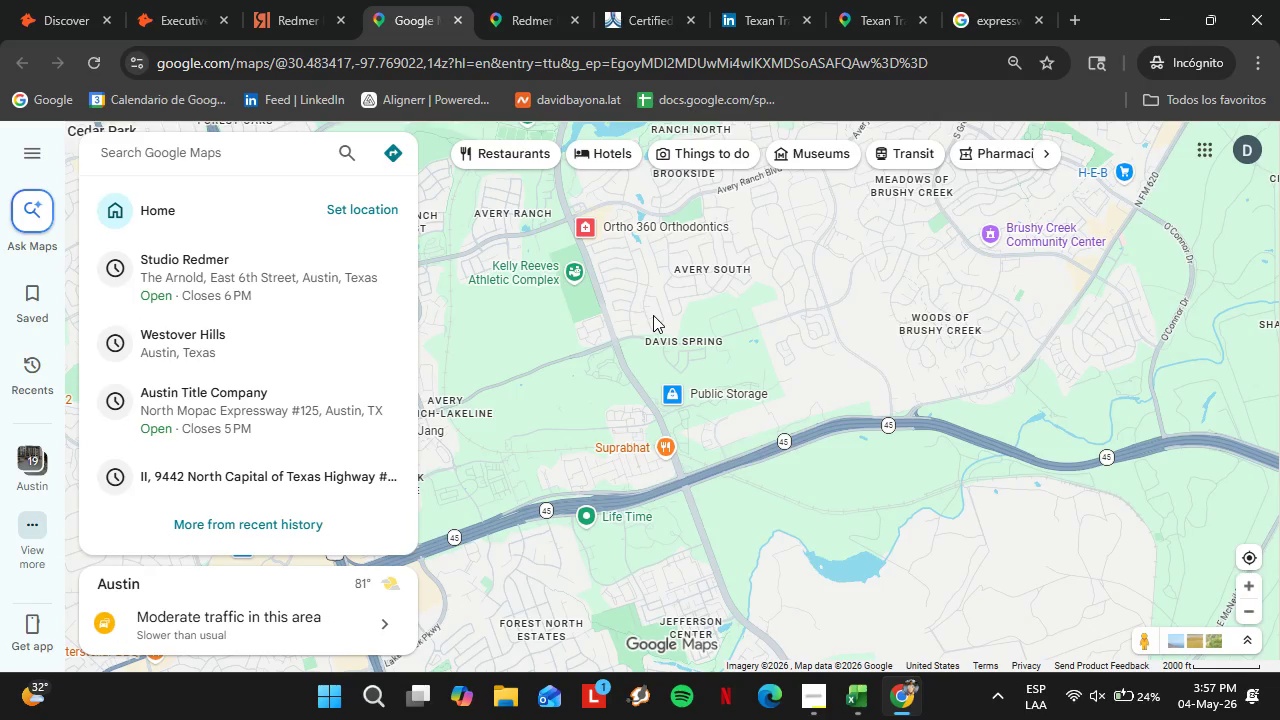 
left_click([291, 0])
 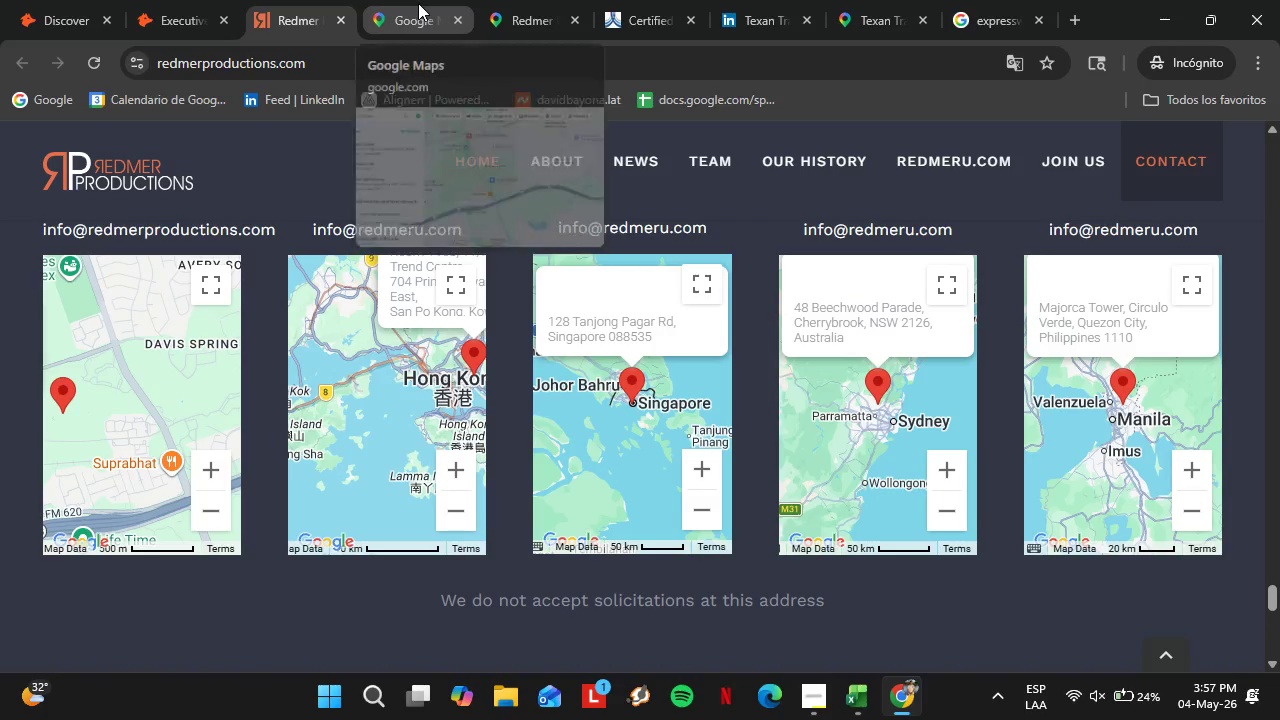 
left_click([418, 3])
 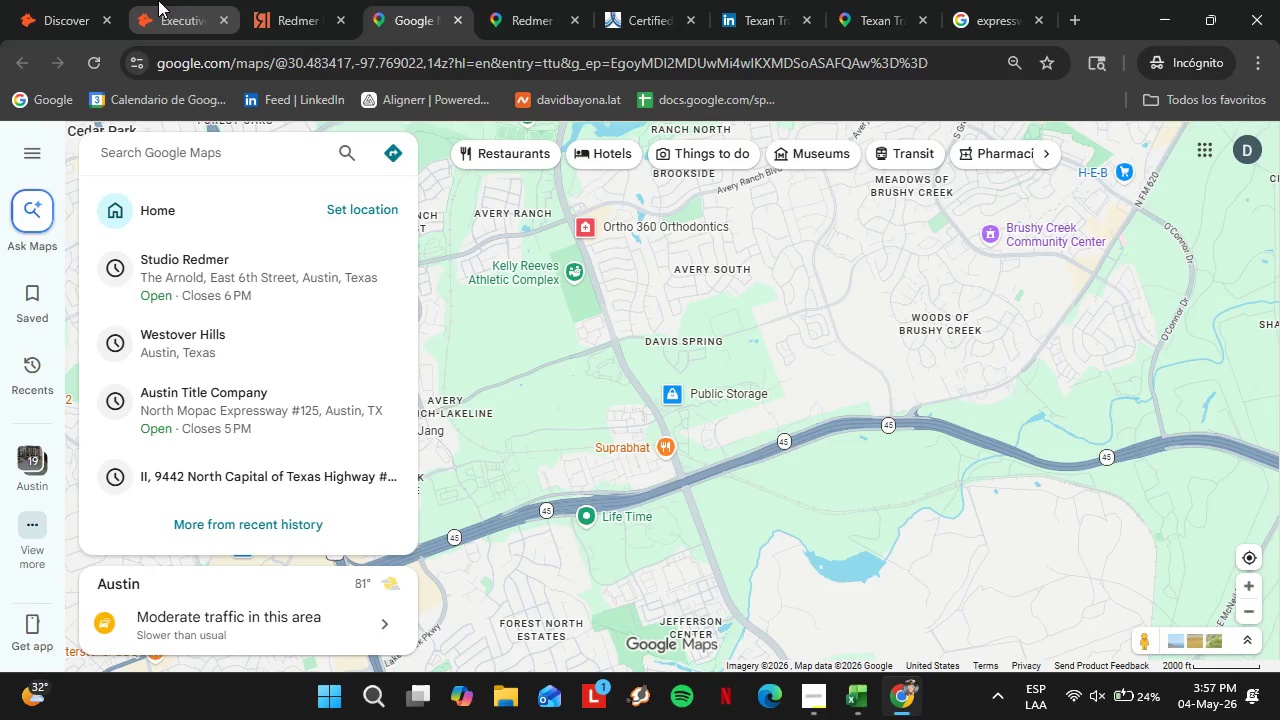 
left_click([270, 0])
 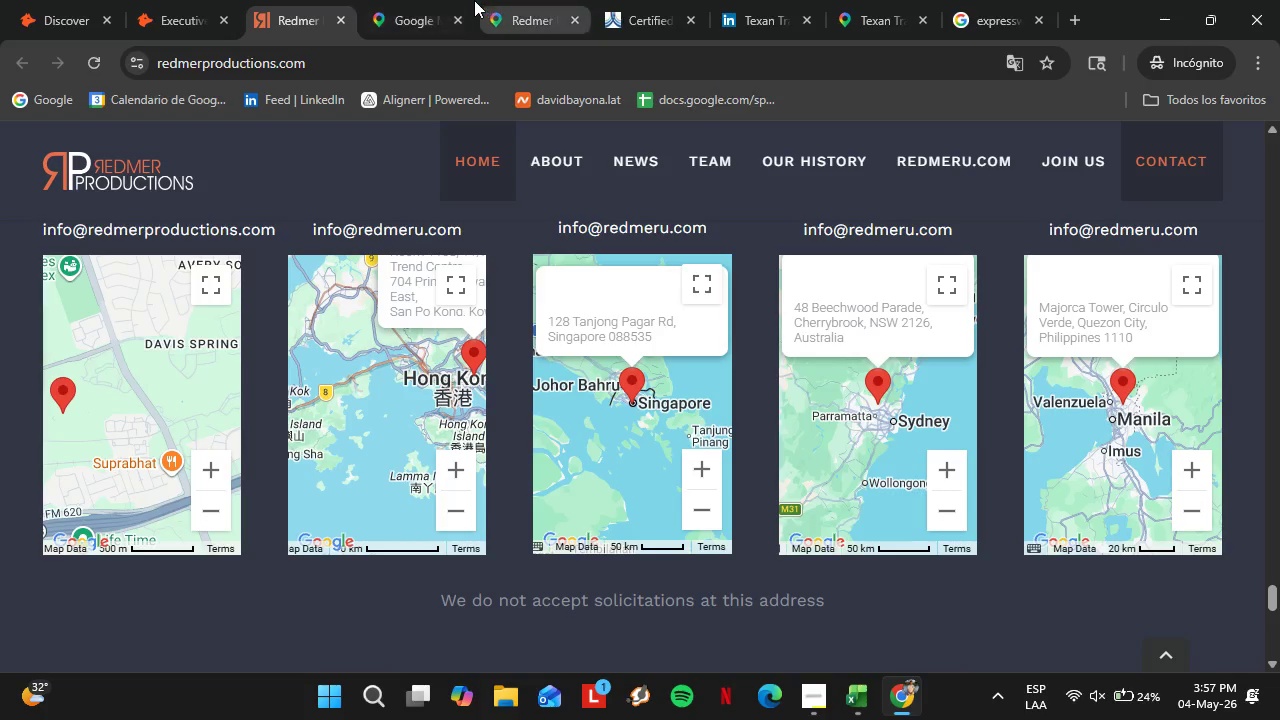 
left_click([436, 0])
 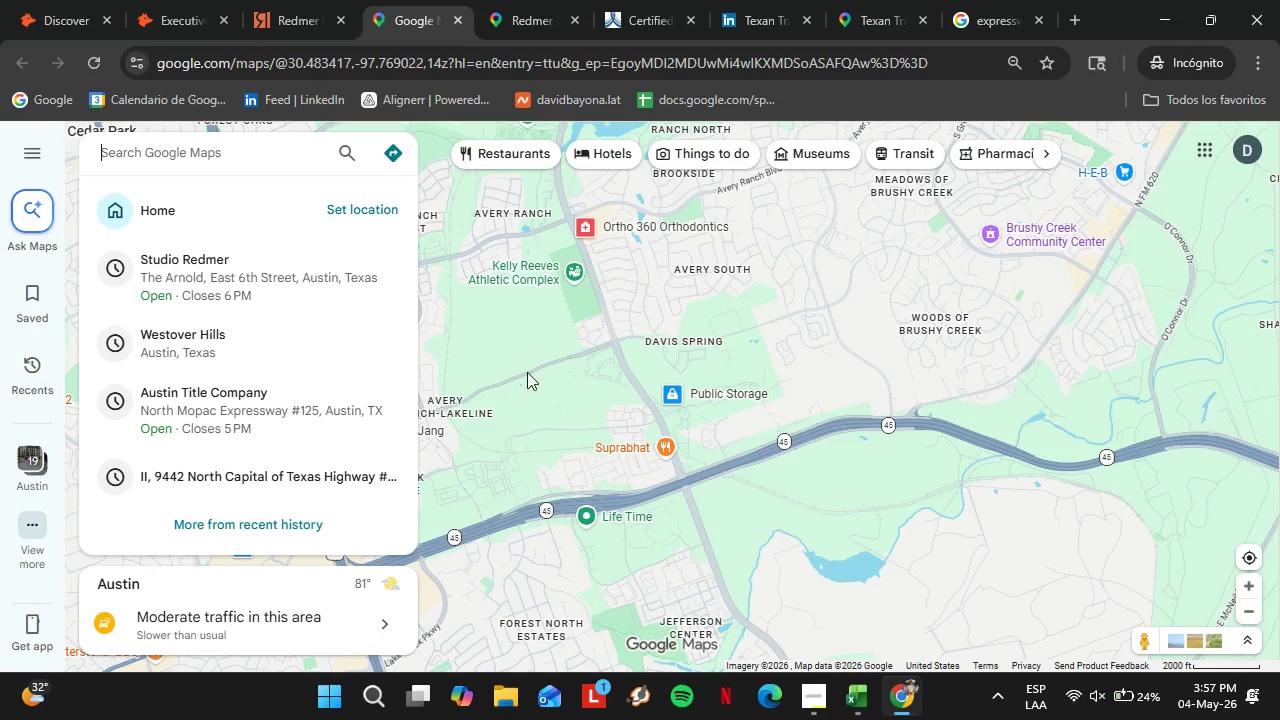 
left_click_drag(start_coordinate=[527, 372], to_coordinate=[684, 360])
 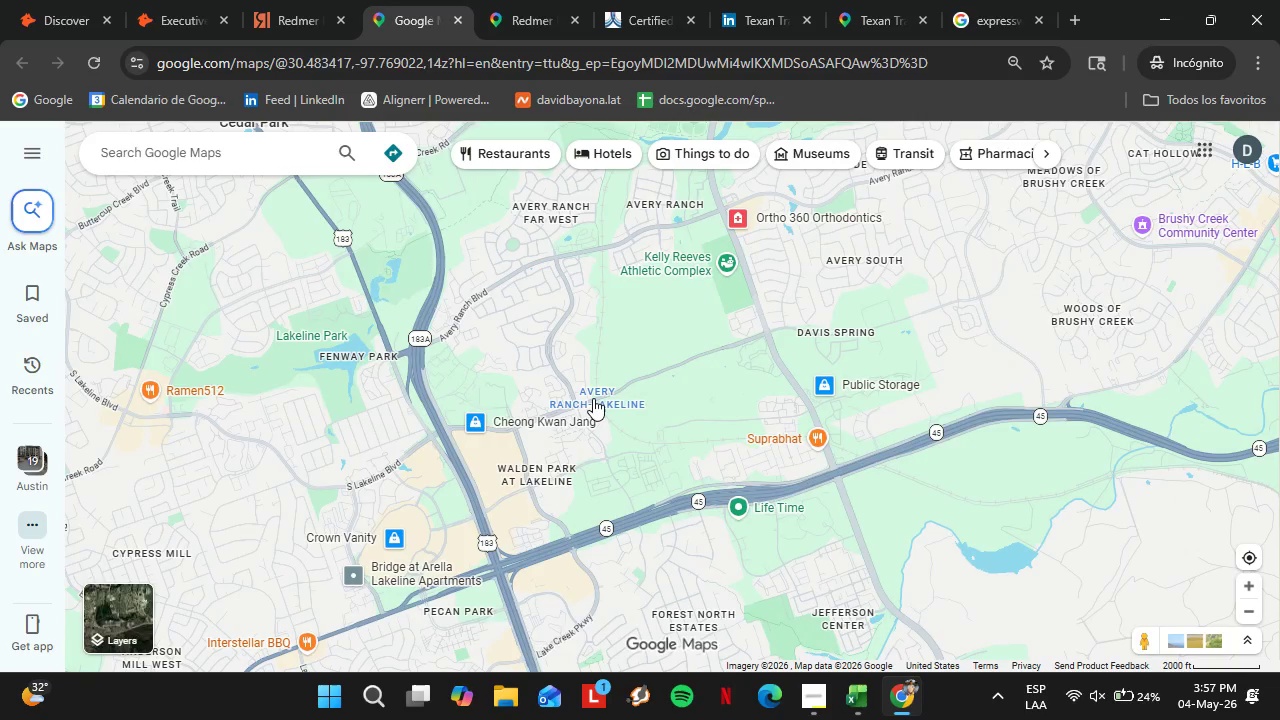 
left_click([592, 398])
 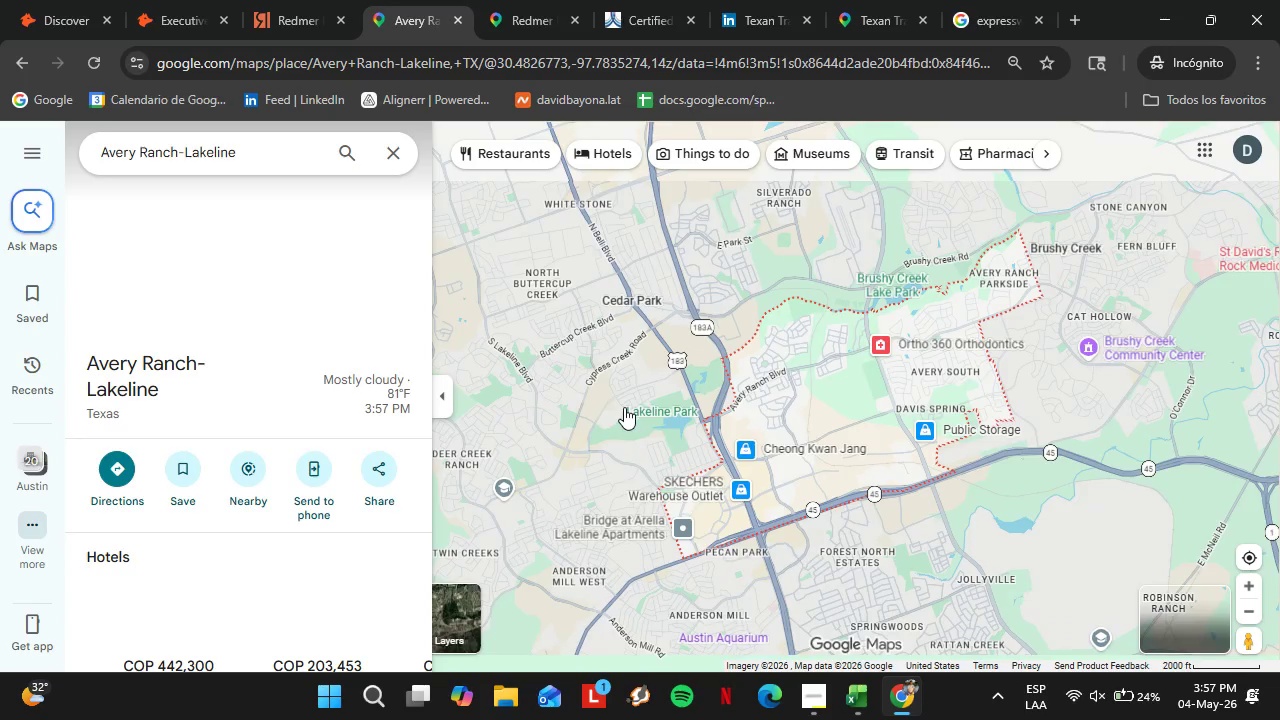 
double_click([234, 159])
 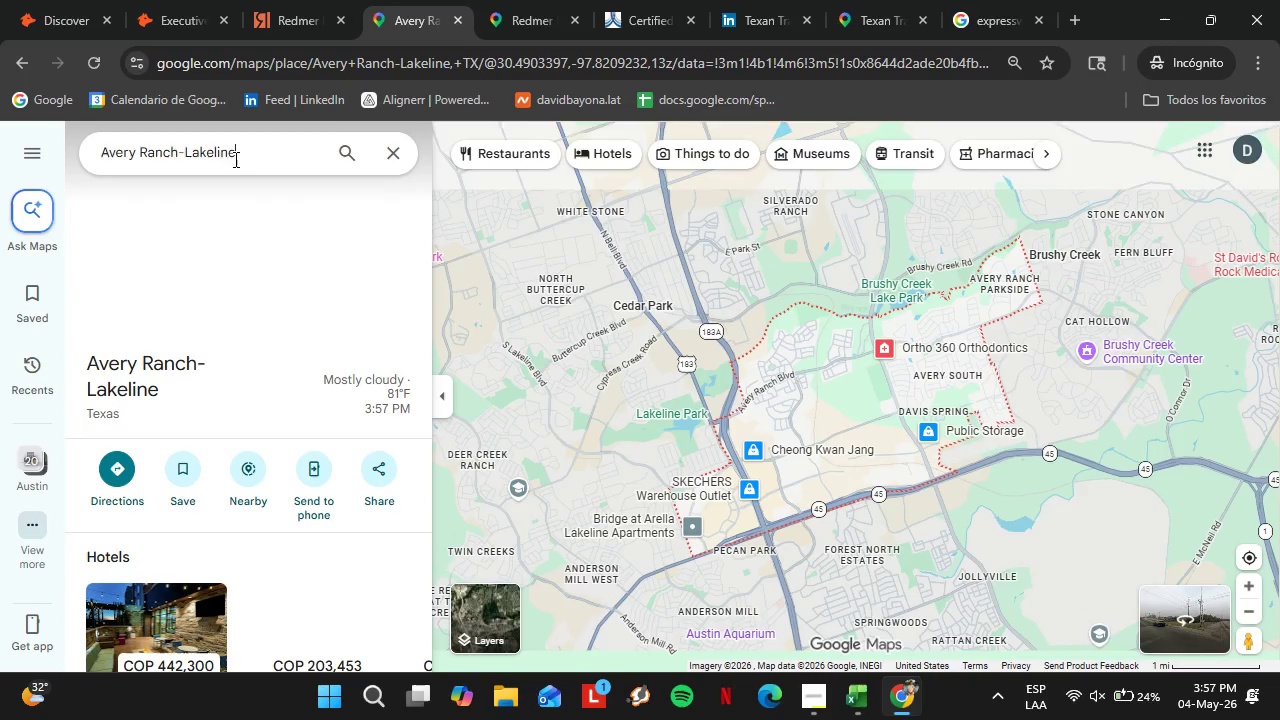 
triple_click([234, 159])
 